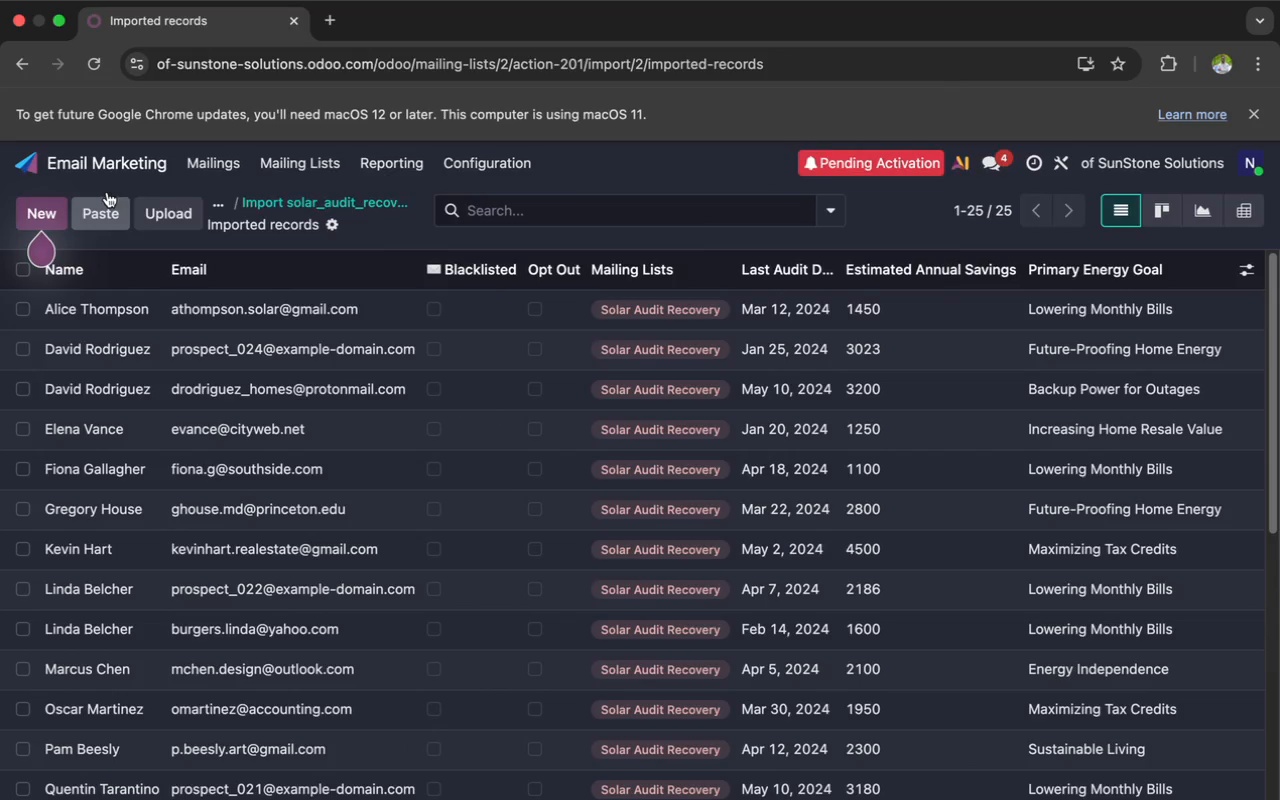 
left_click([120, 167])
 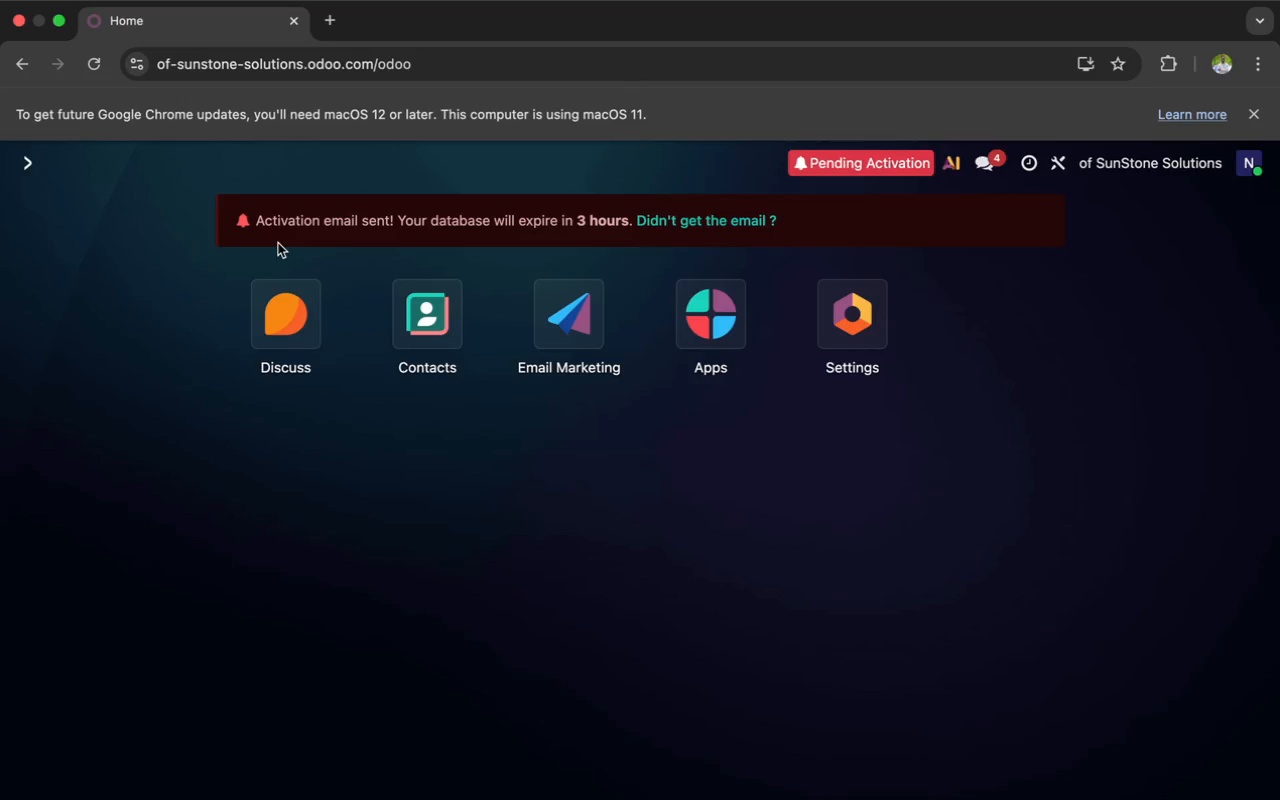 
left_click([552, 325])
 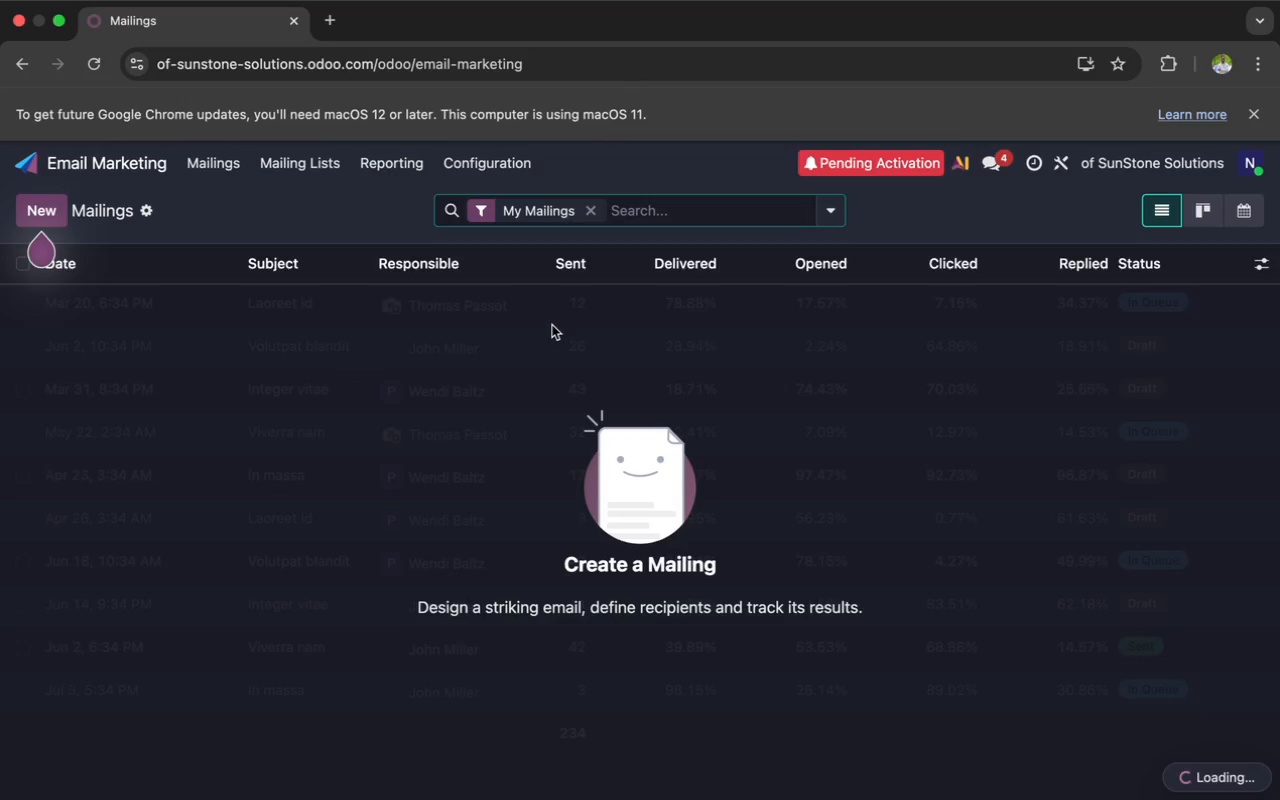 
type(marketing)
 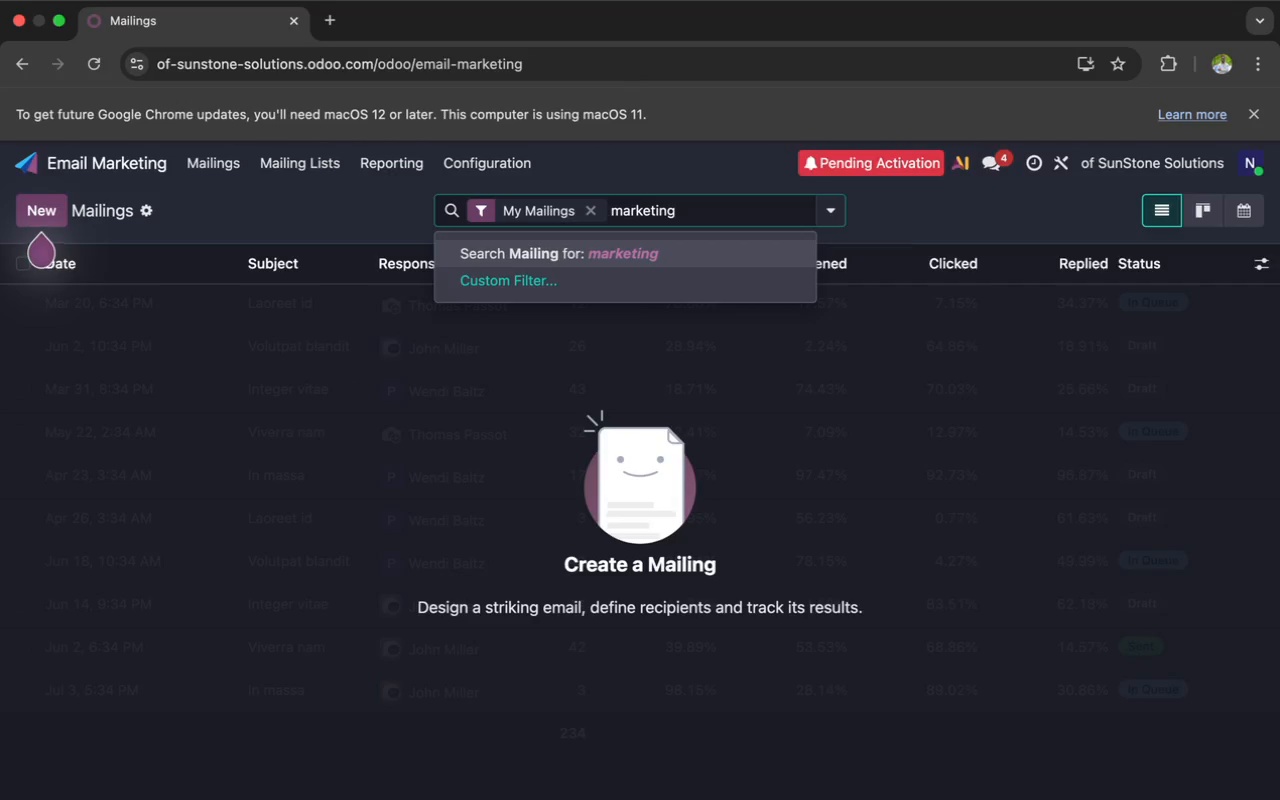 
key(Control+ControlLeft)
 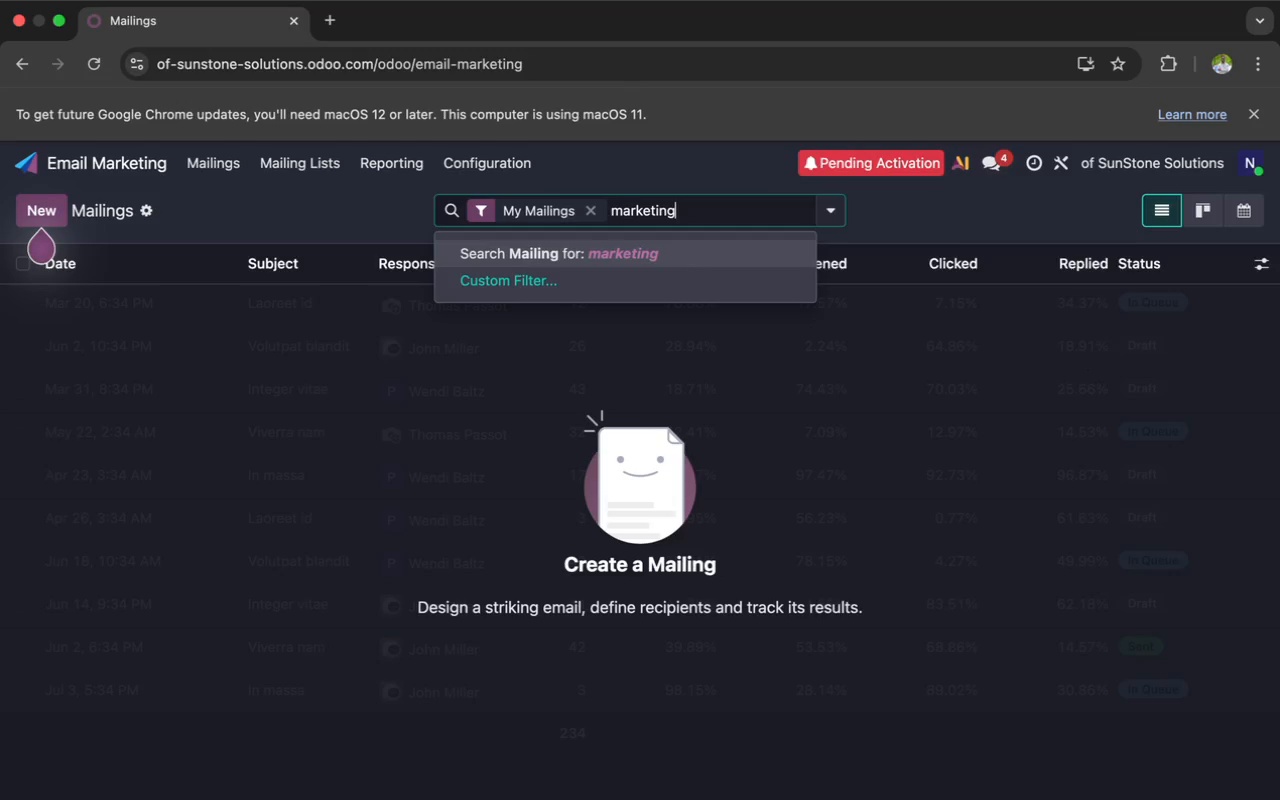 
type( automation)
 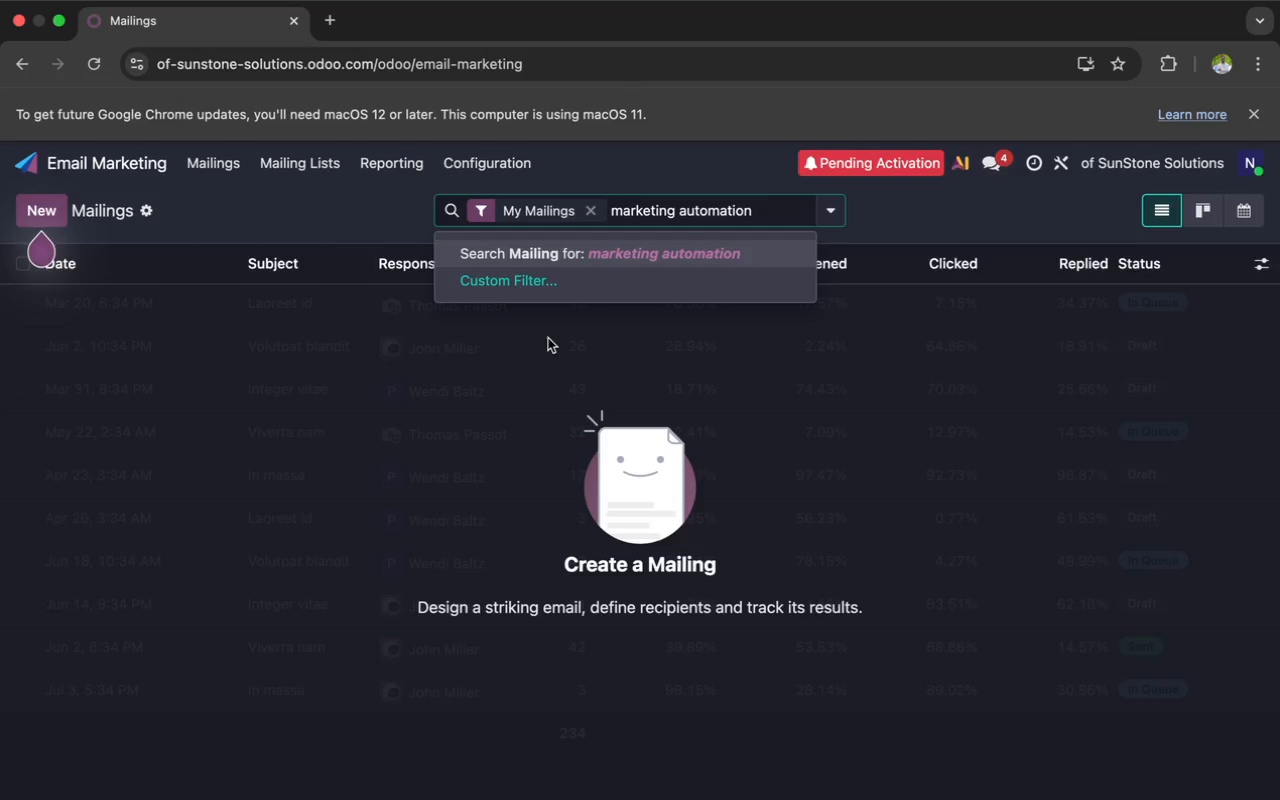 
key(Enter)
 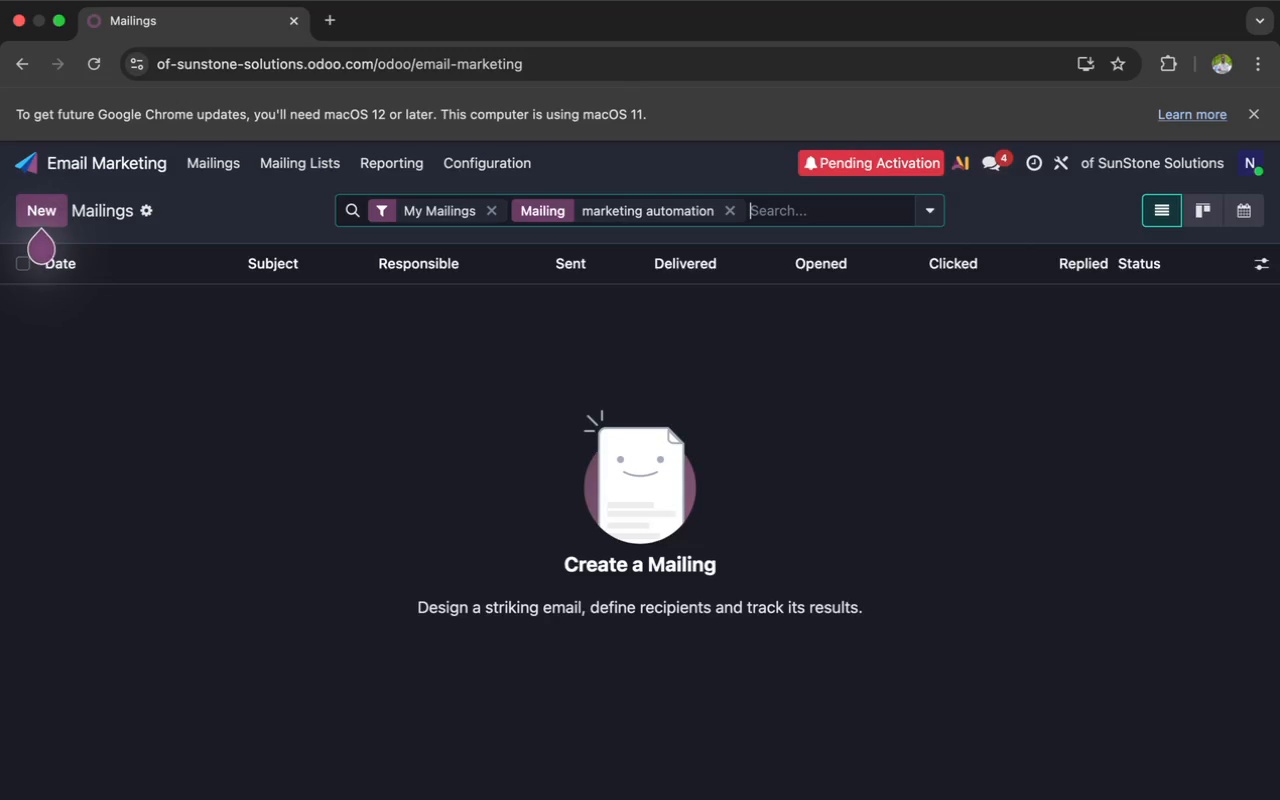 
wait(7.23)
 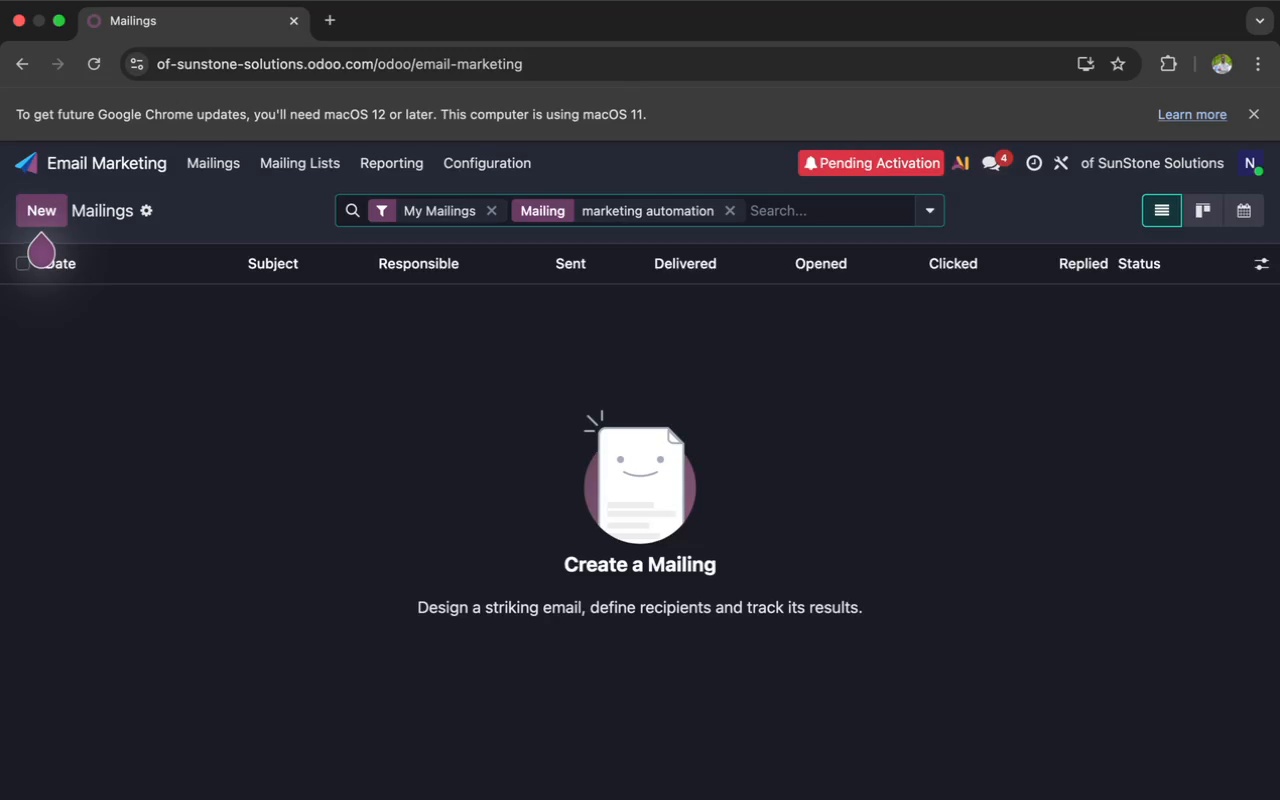 
key(Backspace)
type(marketing automation)
 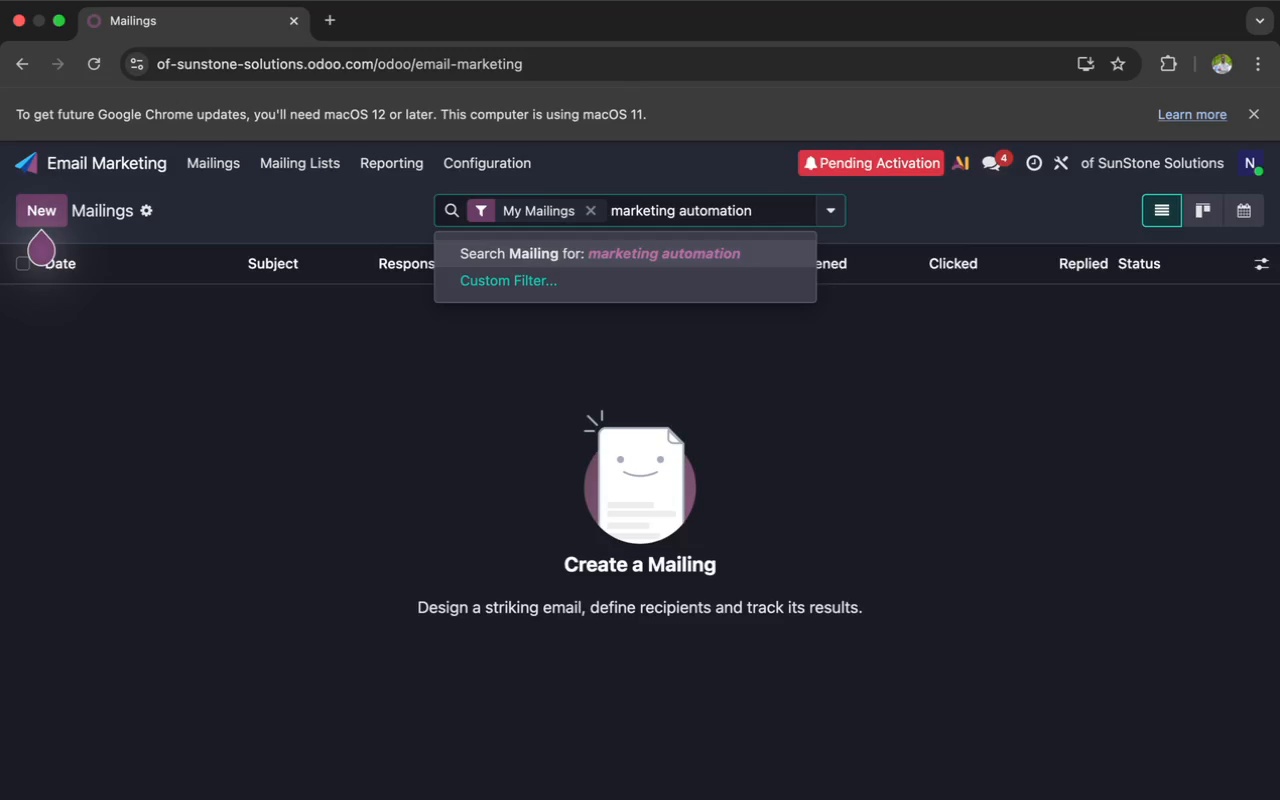 
key(Enter)
 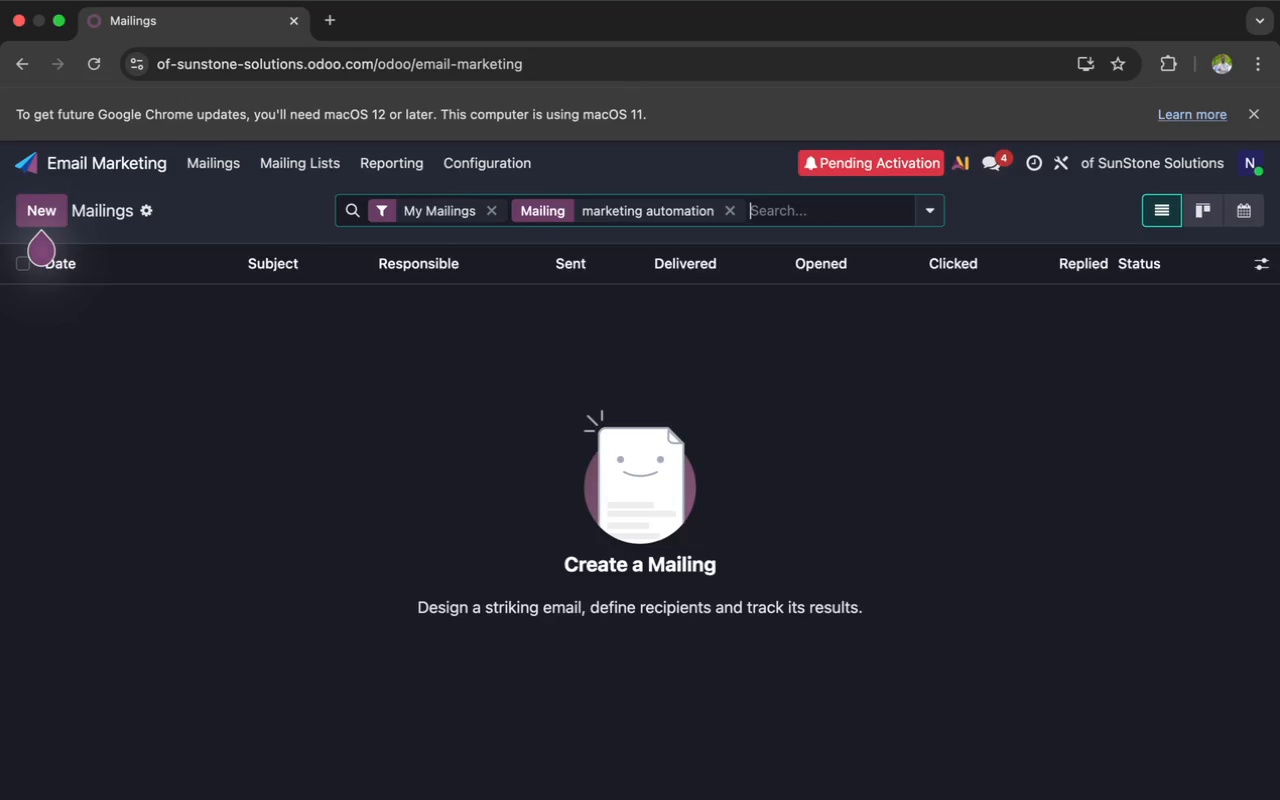 
key(Backspace)
 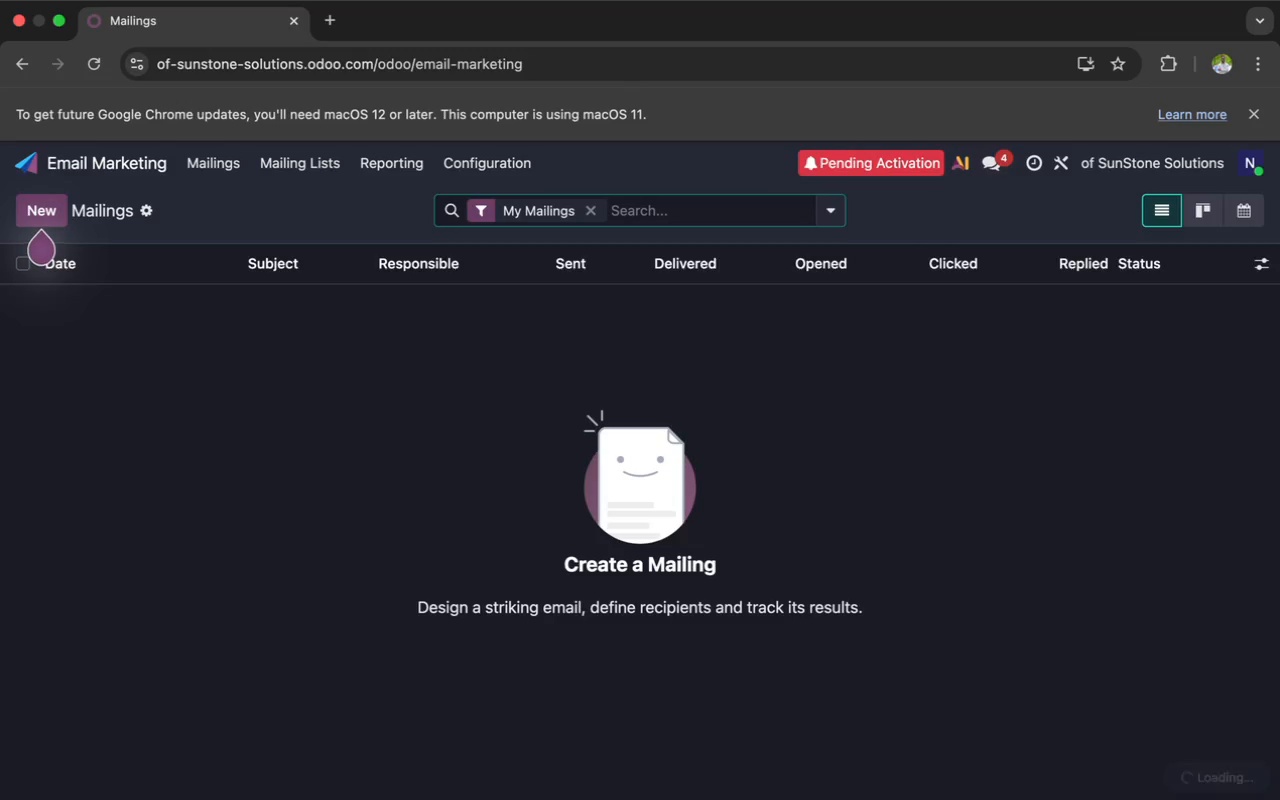 
key(Backspace)
 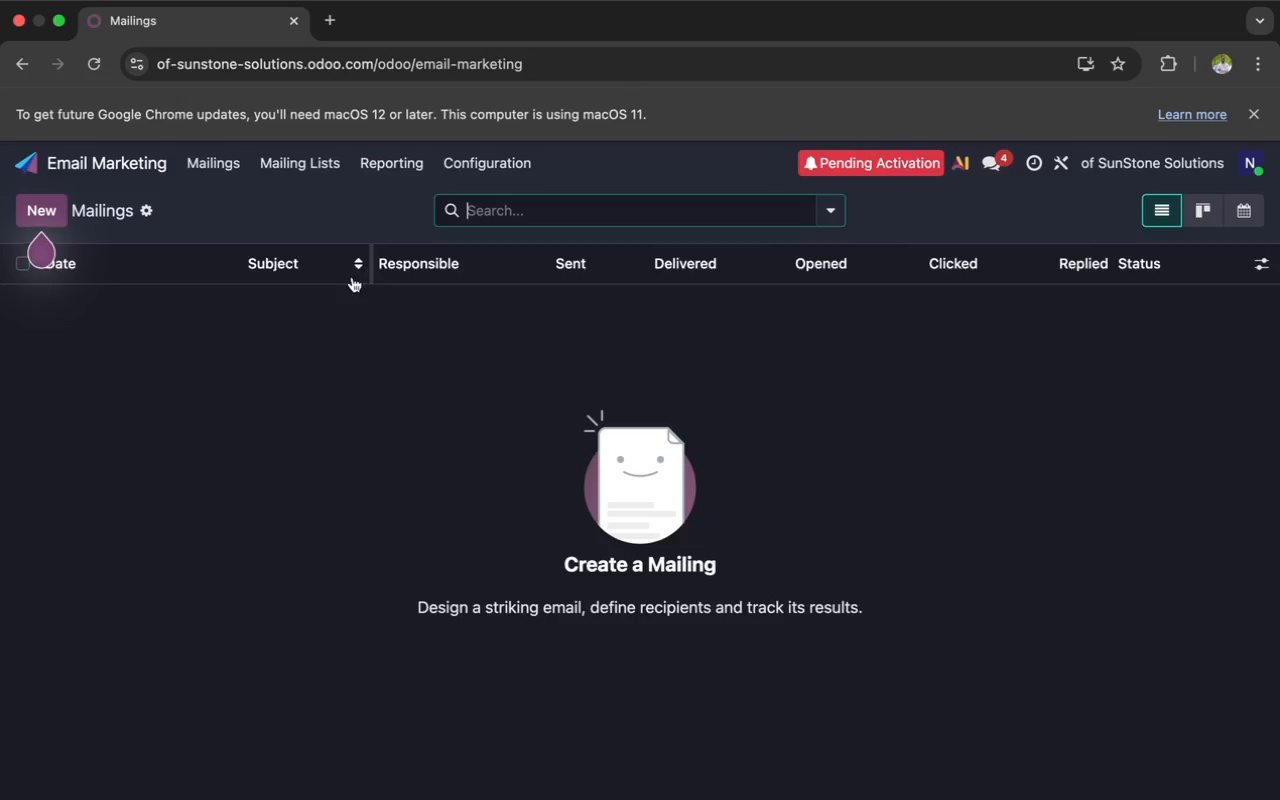 
left_click([135, 160])
 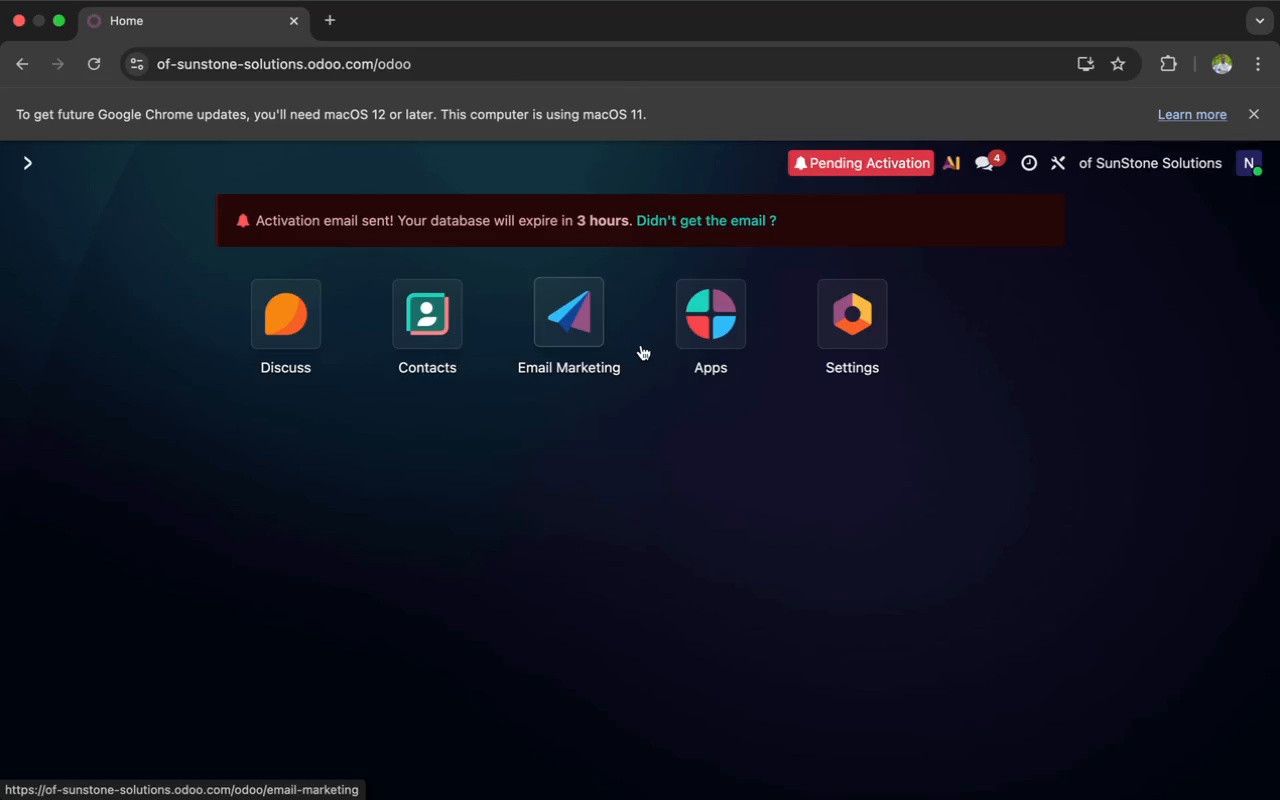 
left_click([699, 326])
 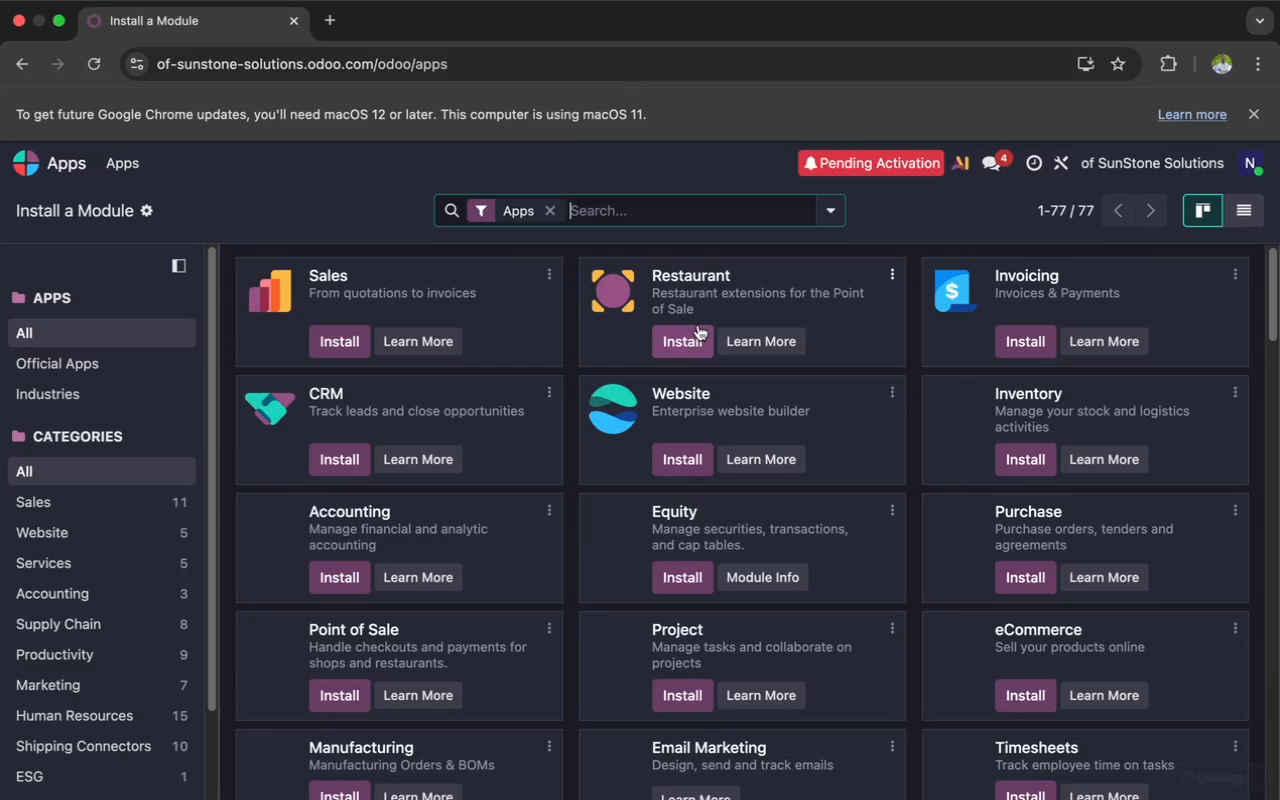 
type(marketing a)
 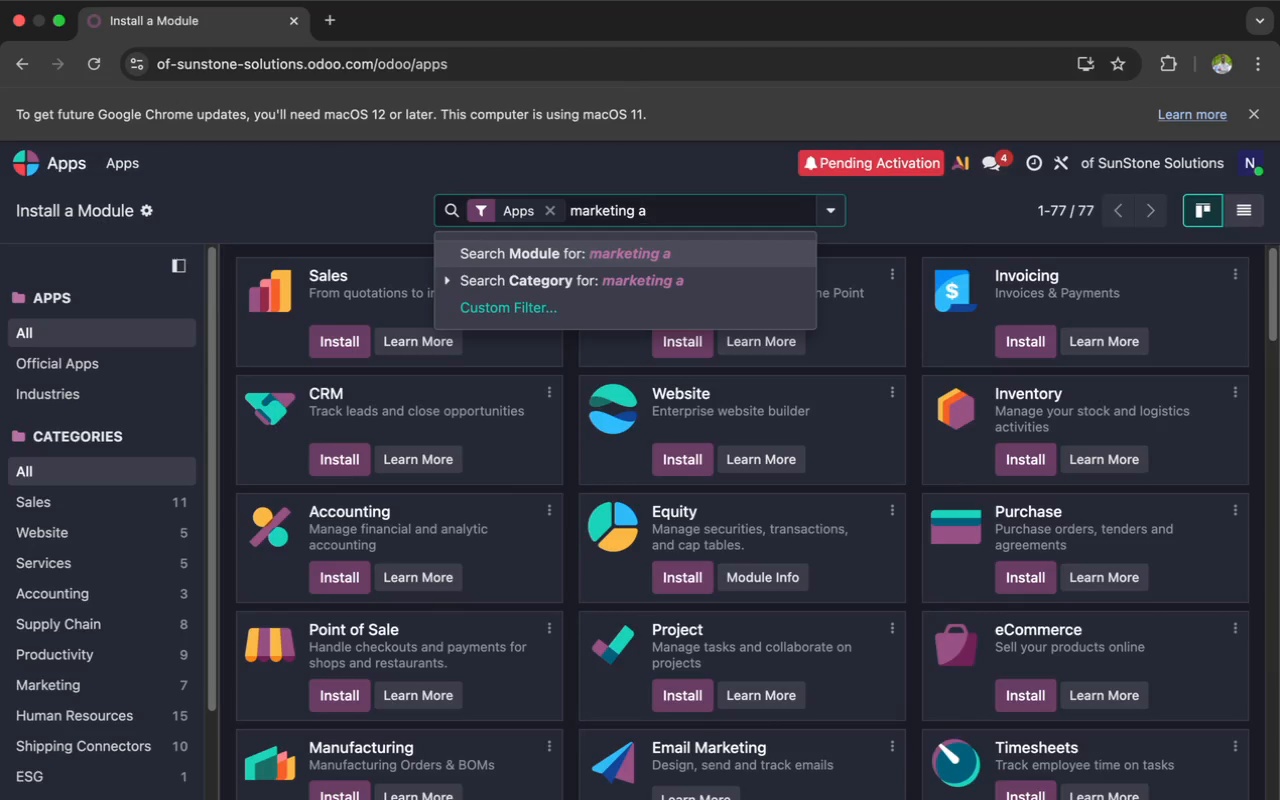 
wait(6.26)
 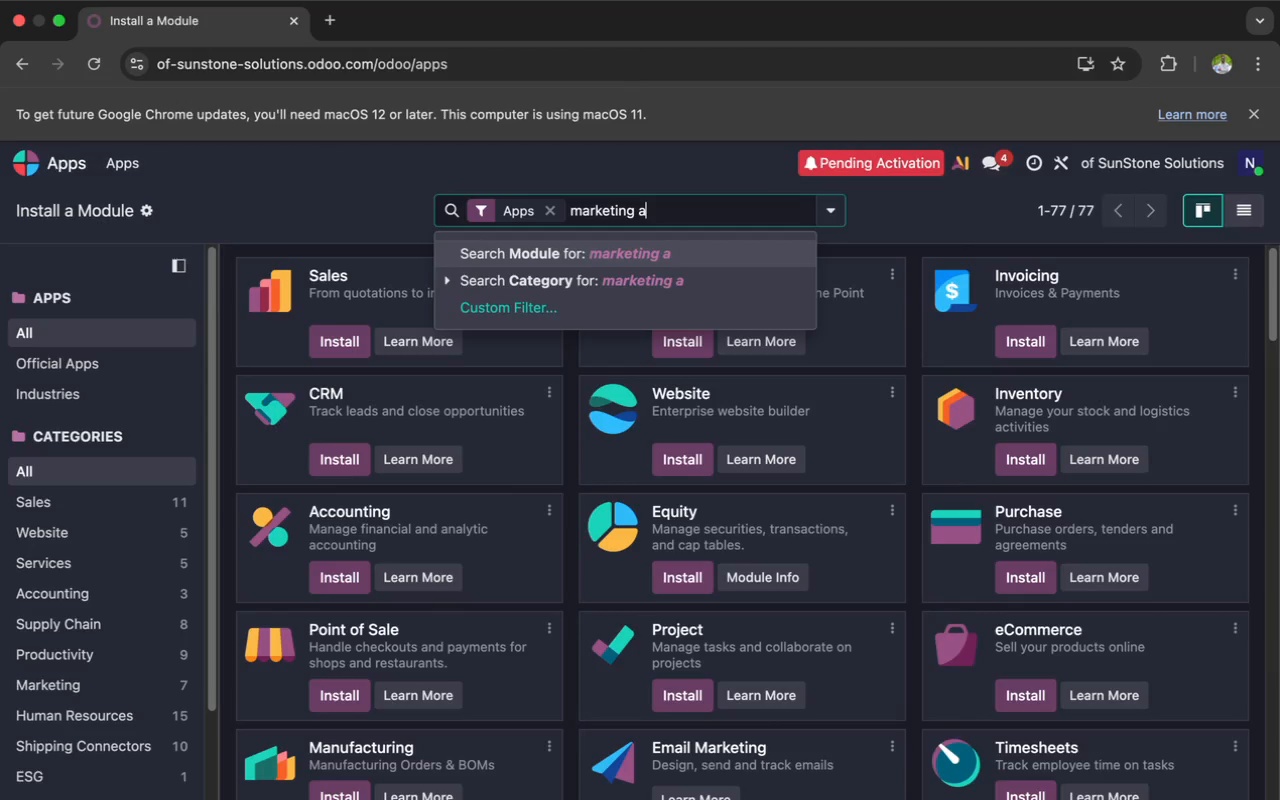 
type(utomation)
 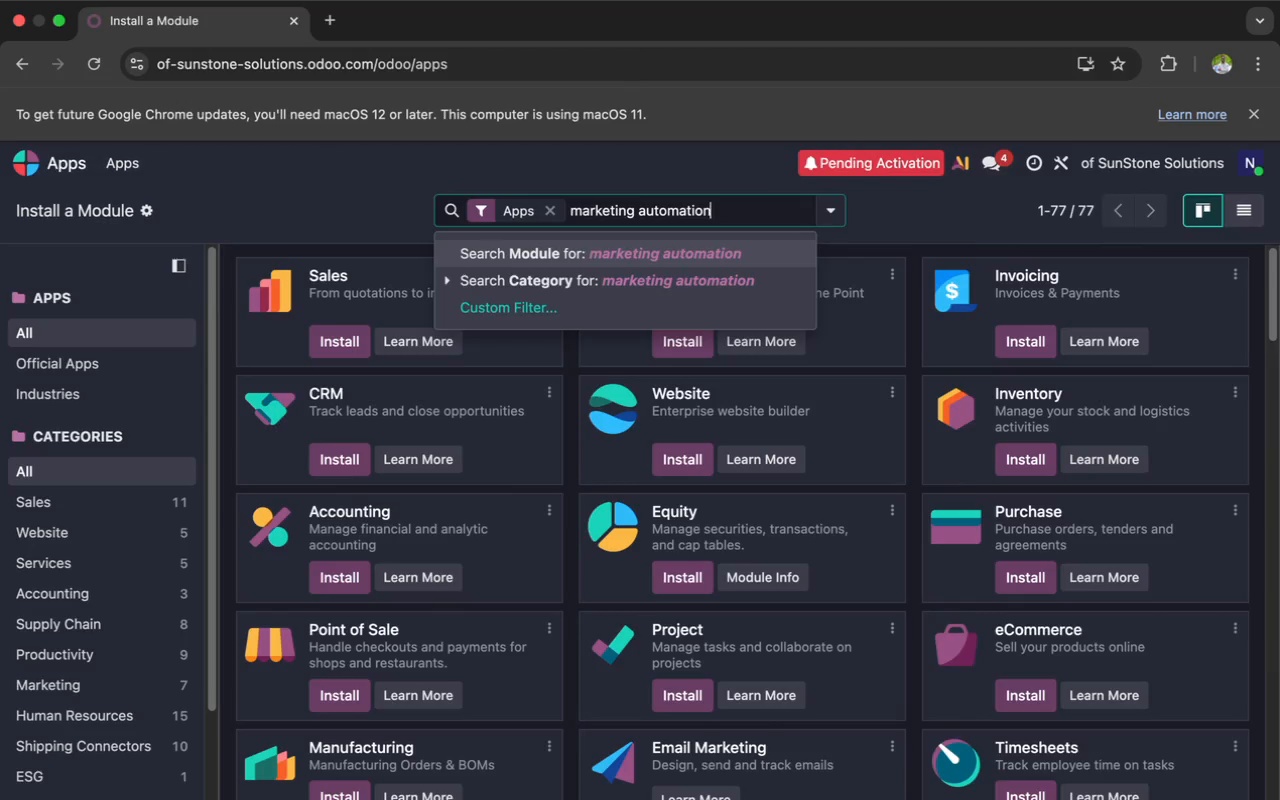 
key(Enter)
 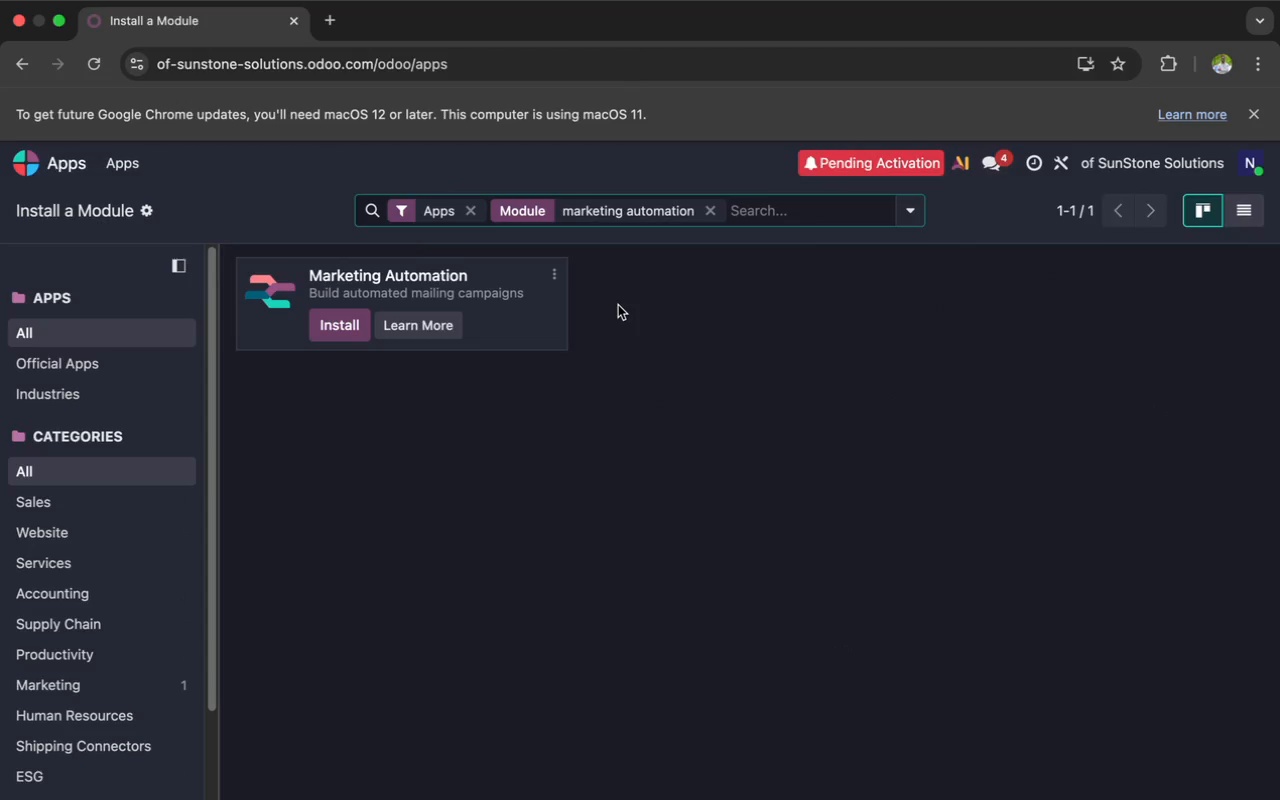 
wait(11.03)
 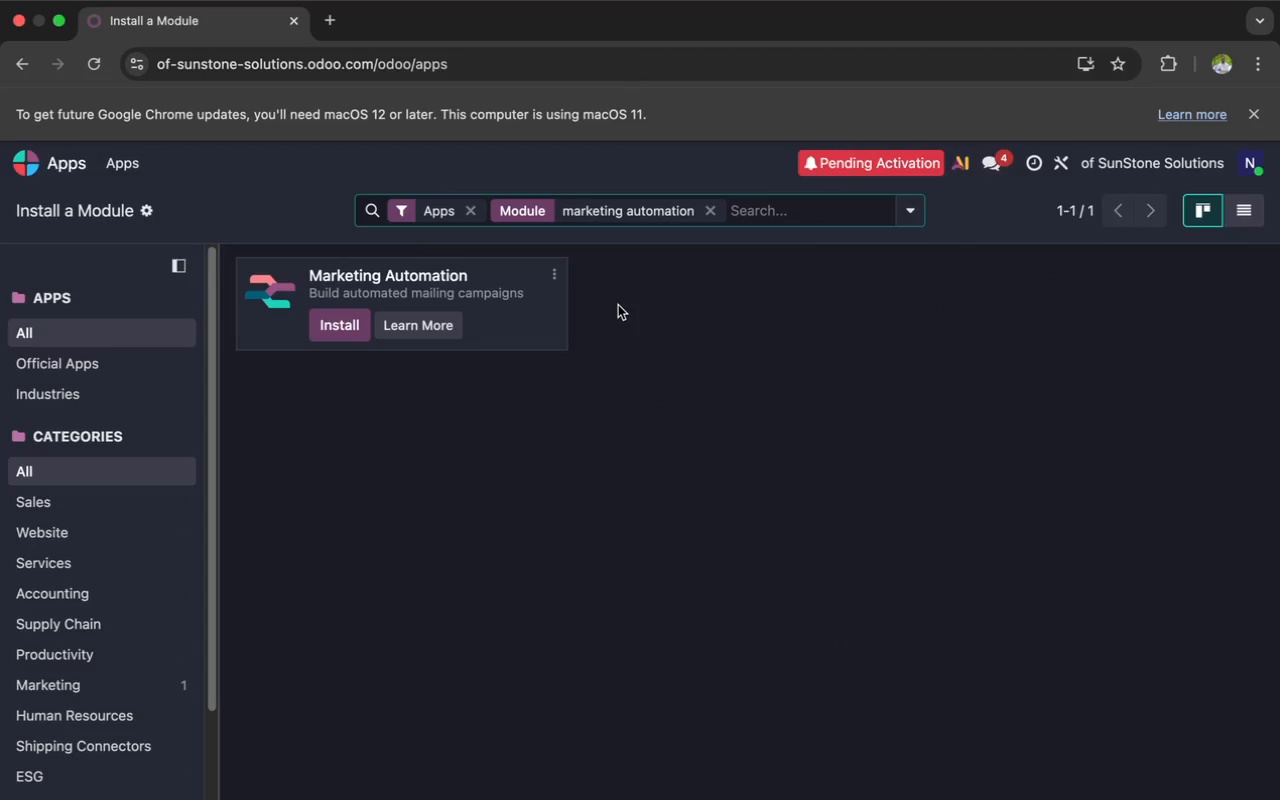 
left_click([347, 322])
 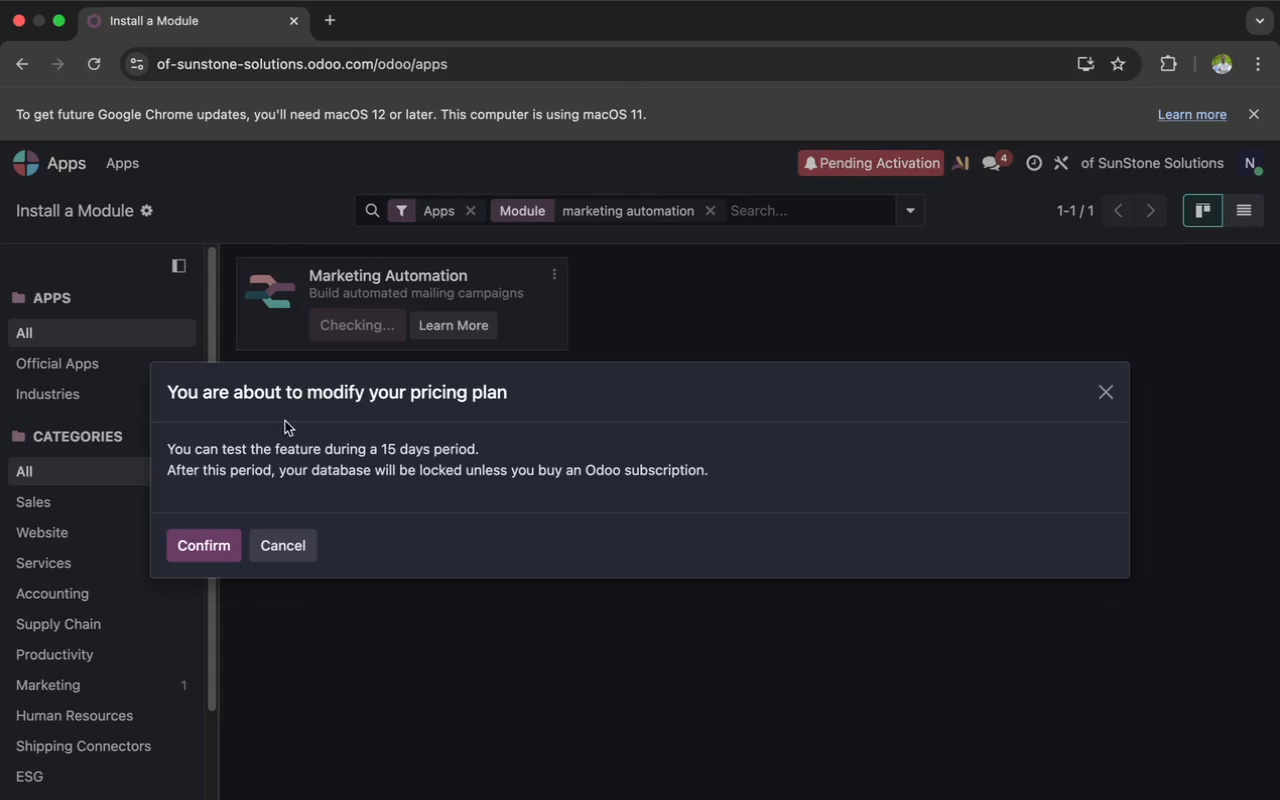 
left_click([211, 535])
 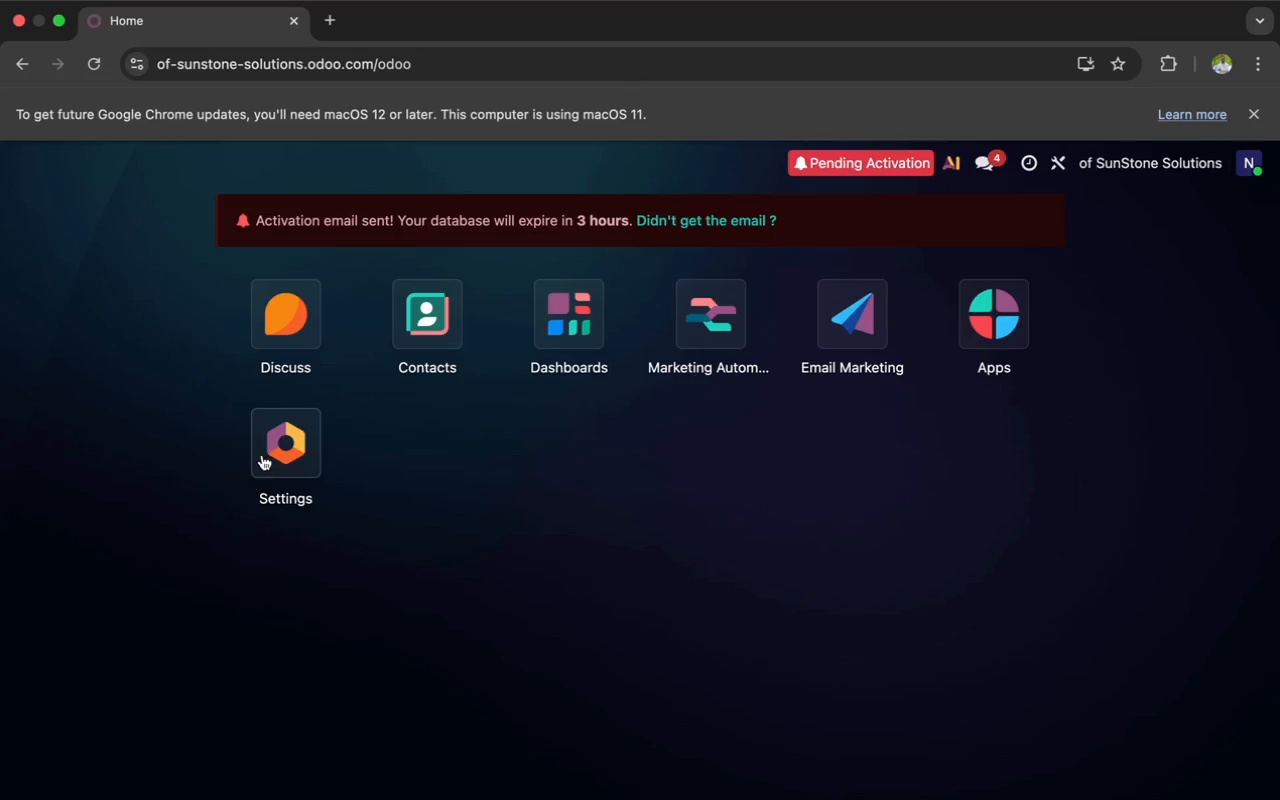 
wait(22.43)
 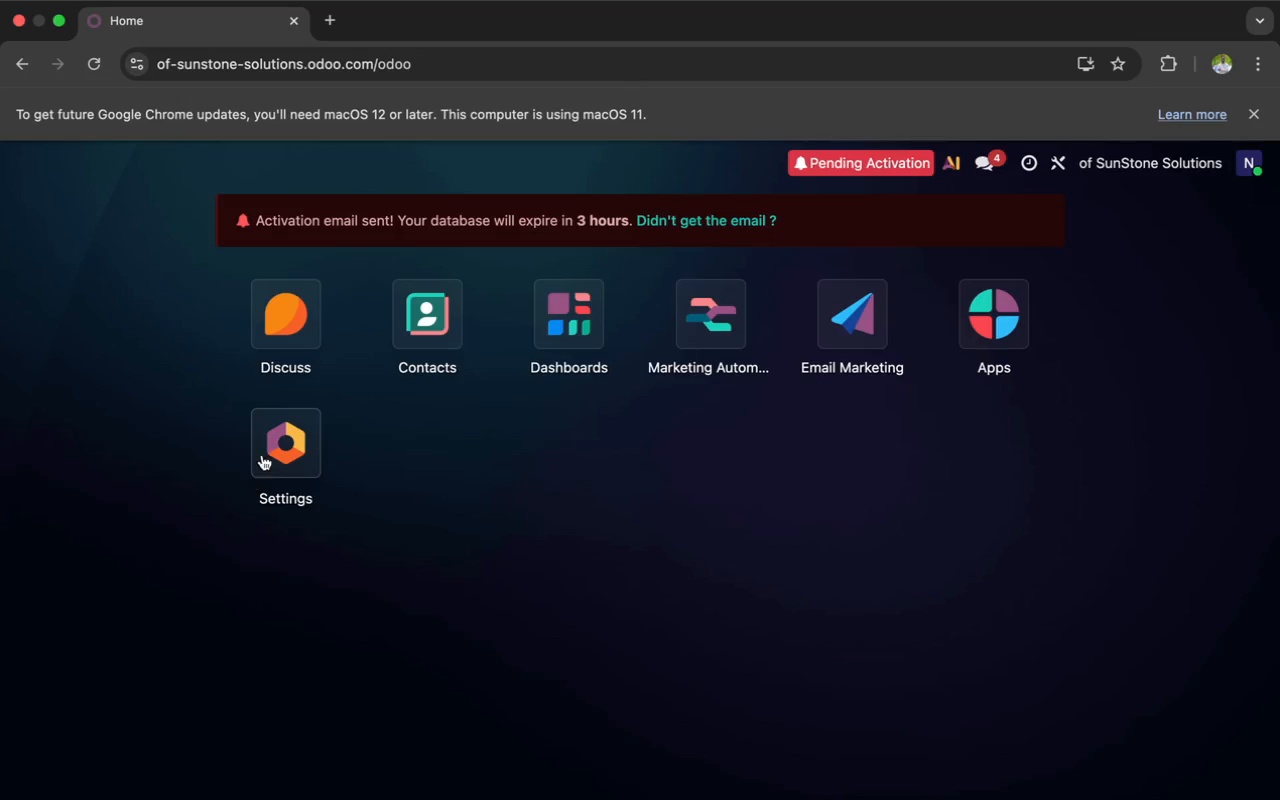 
left_click([703, 297])
 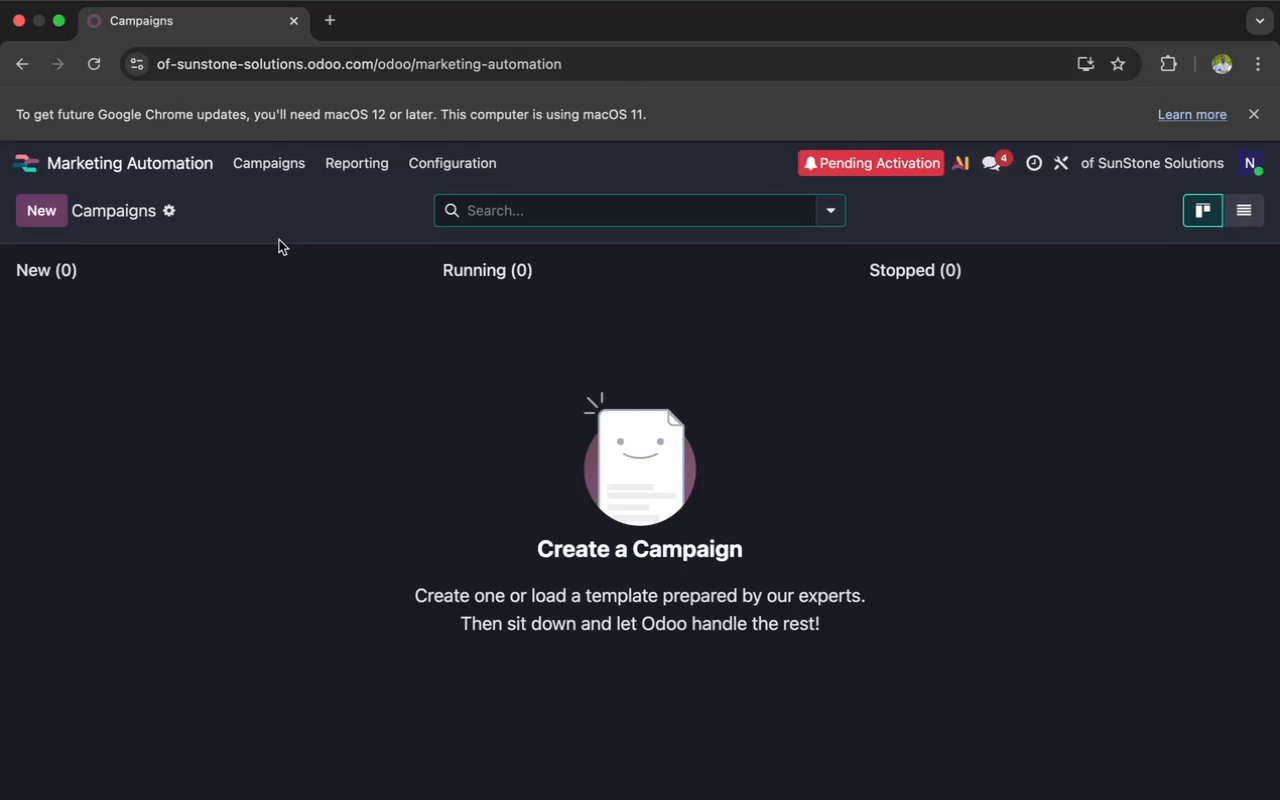 
left_click([51, 216])
 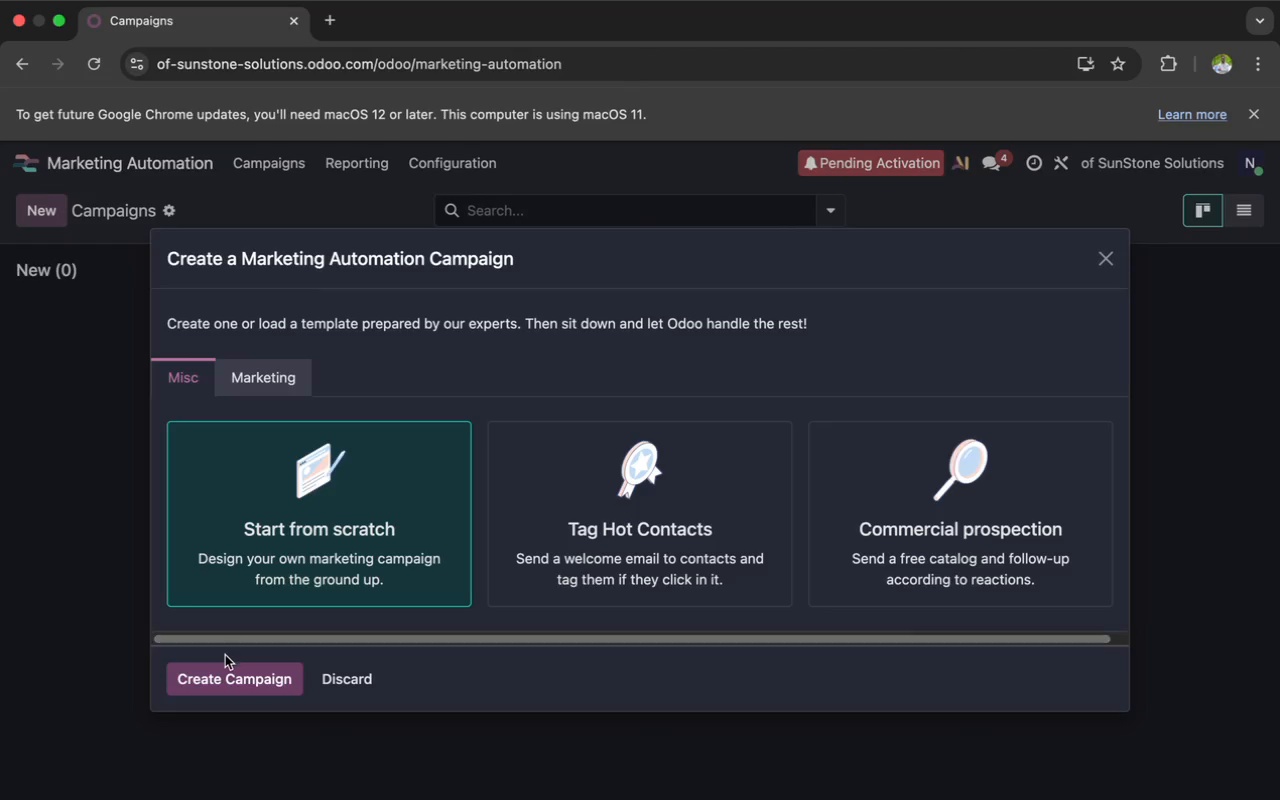 
left_click([219, 672])
 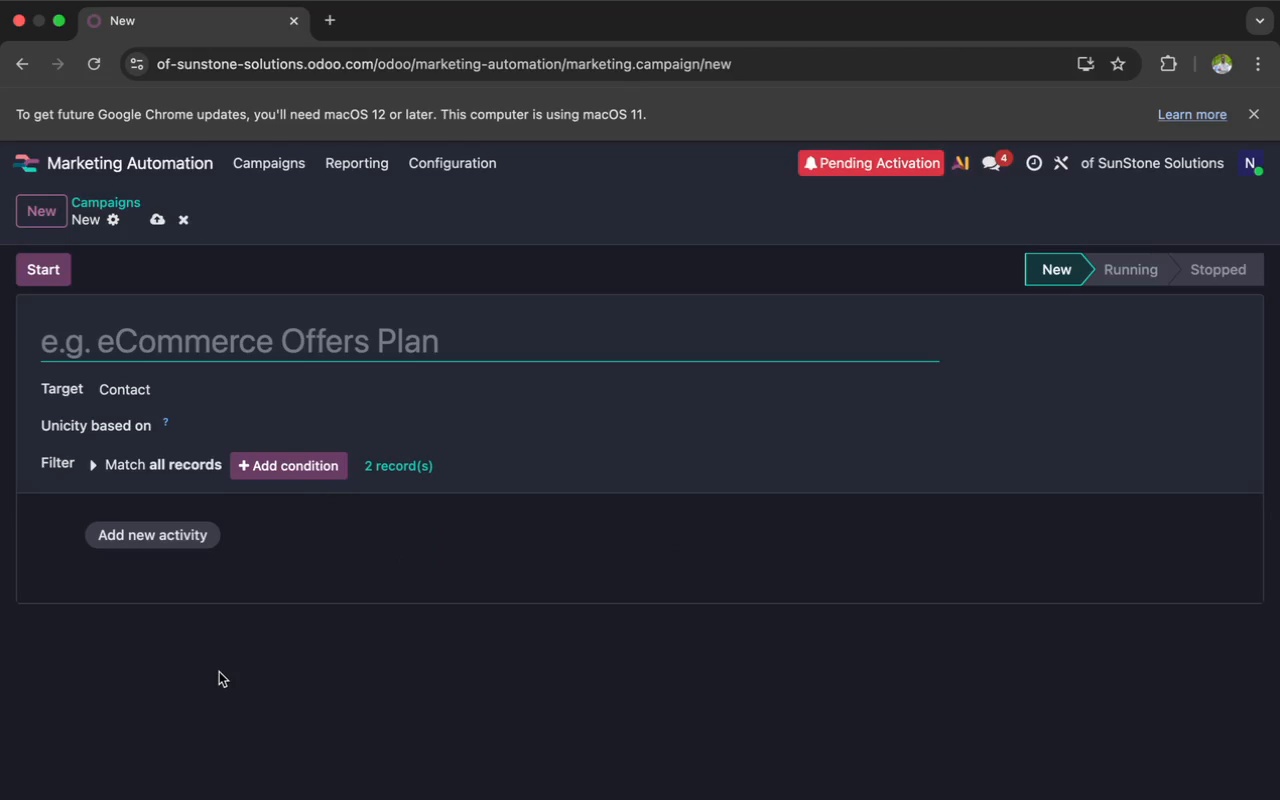 
wait(6.23)
 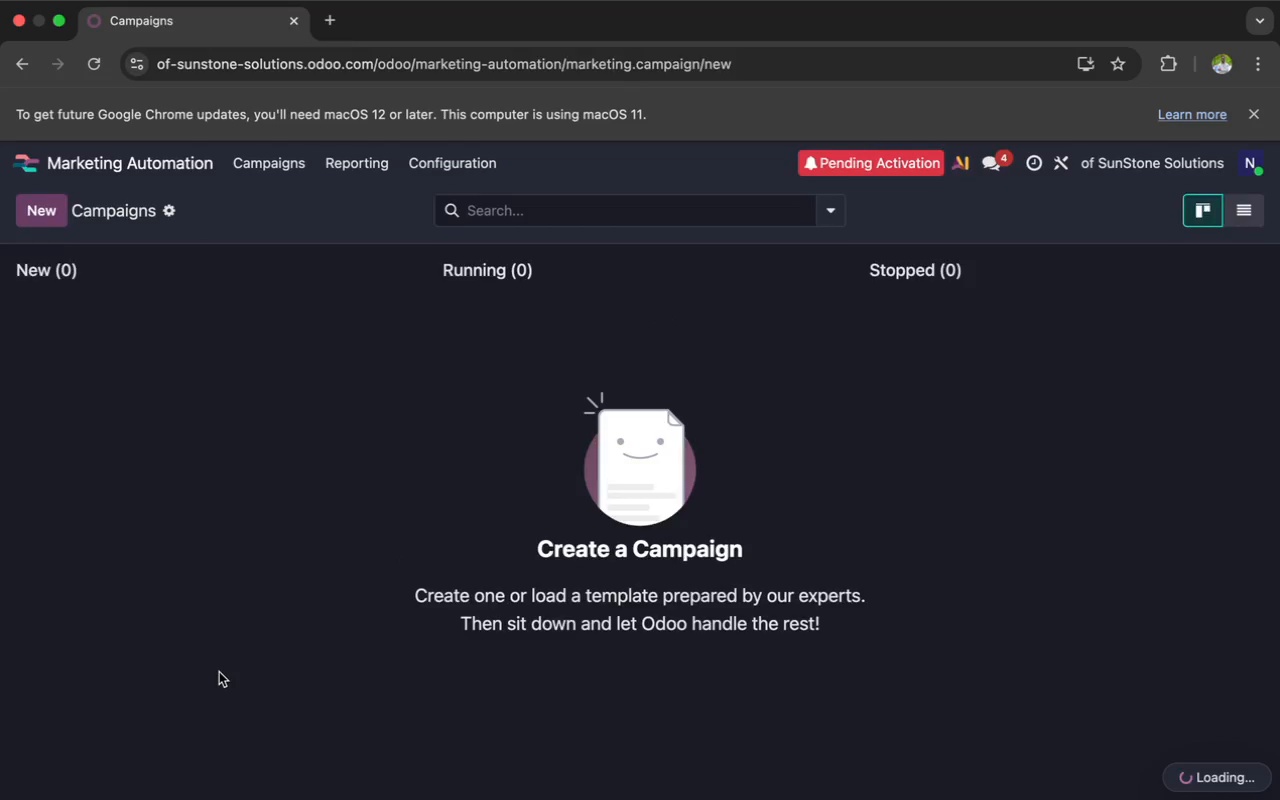 
type(Q3 Solar Re)
 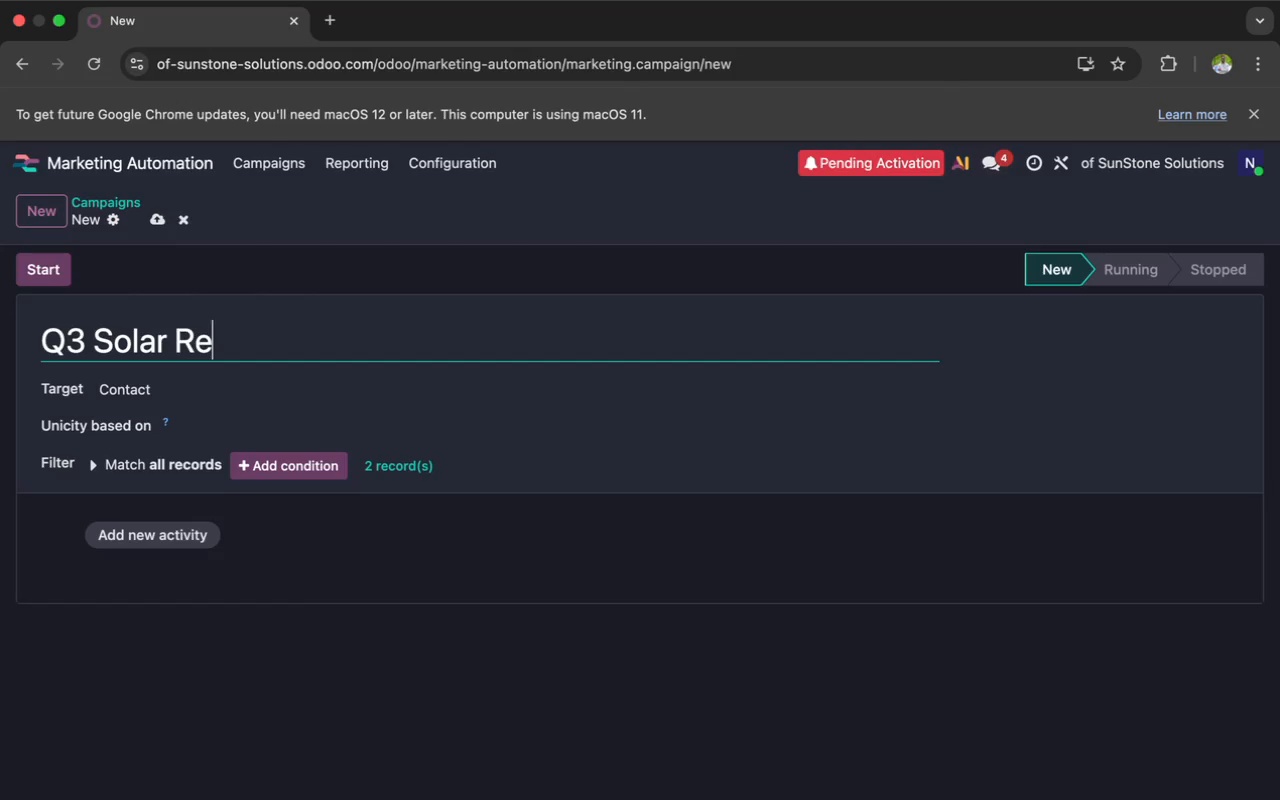 
type(cov)
 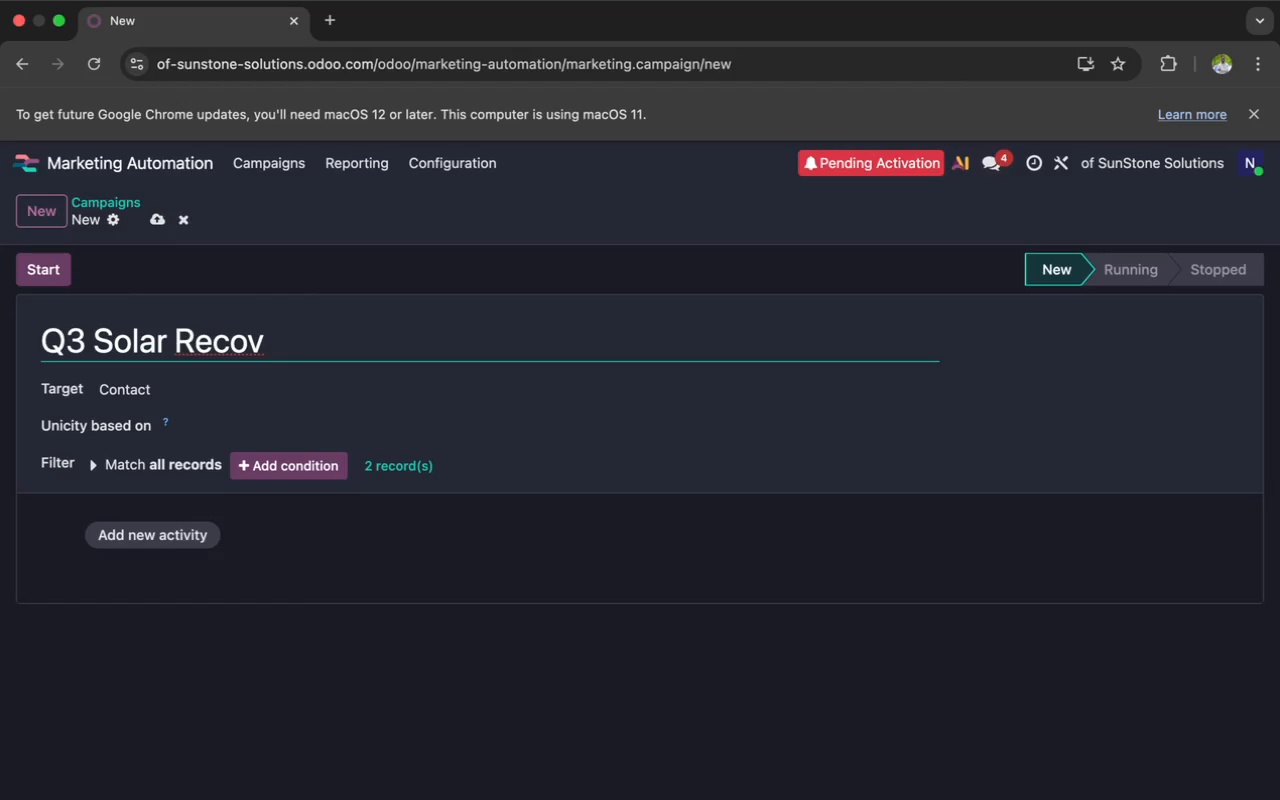 
wait(6.7)
 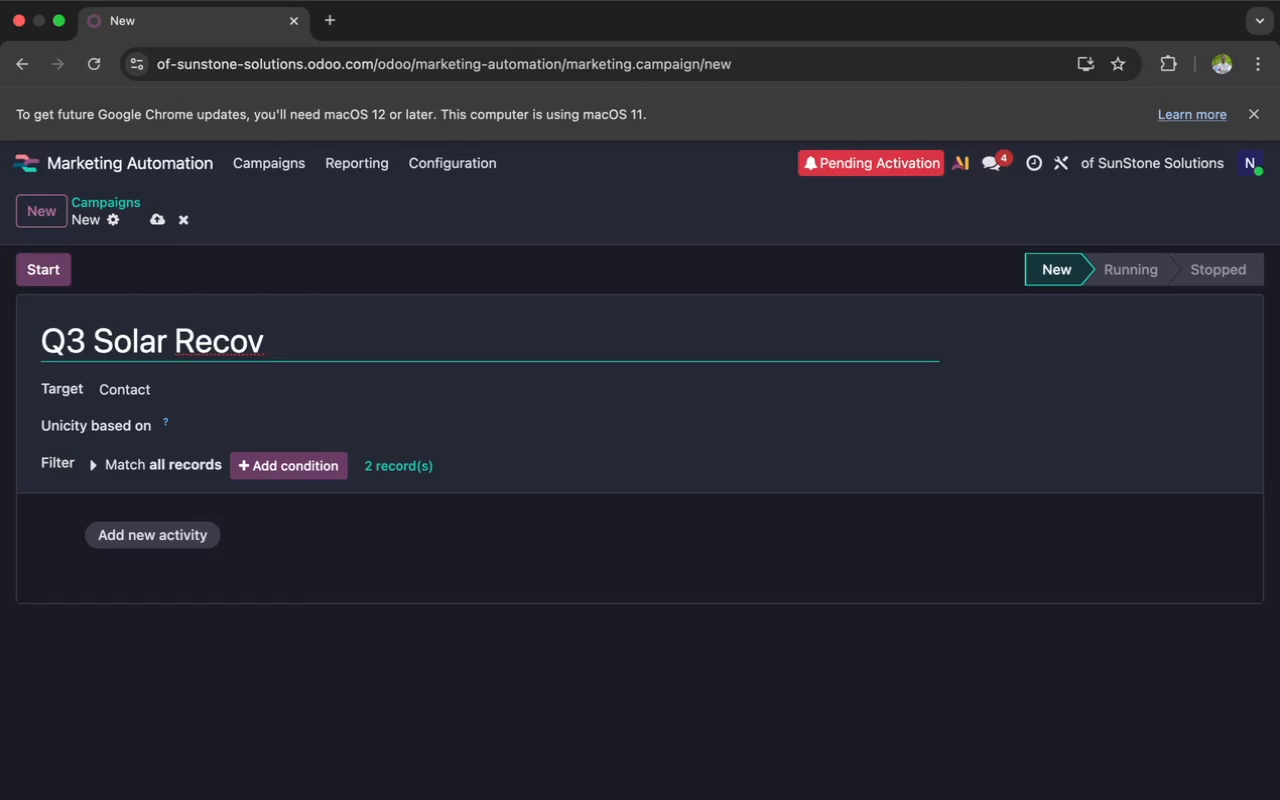 
type(ery)
 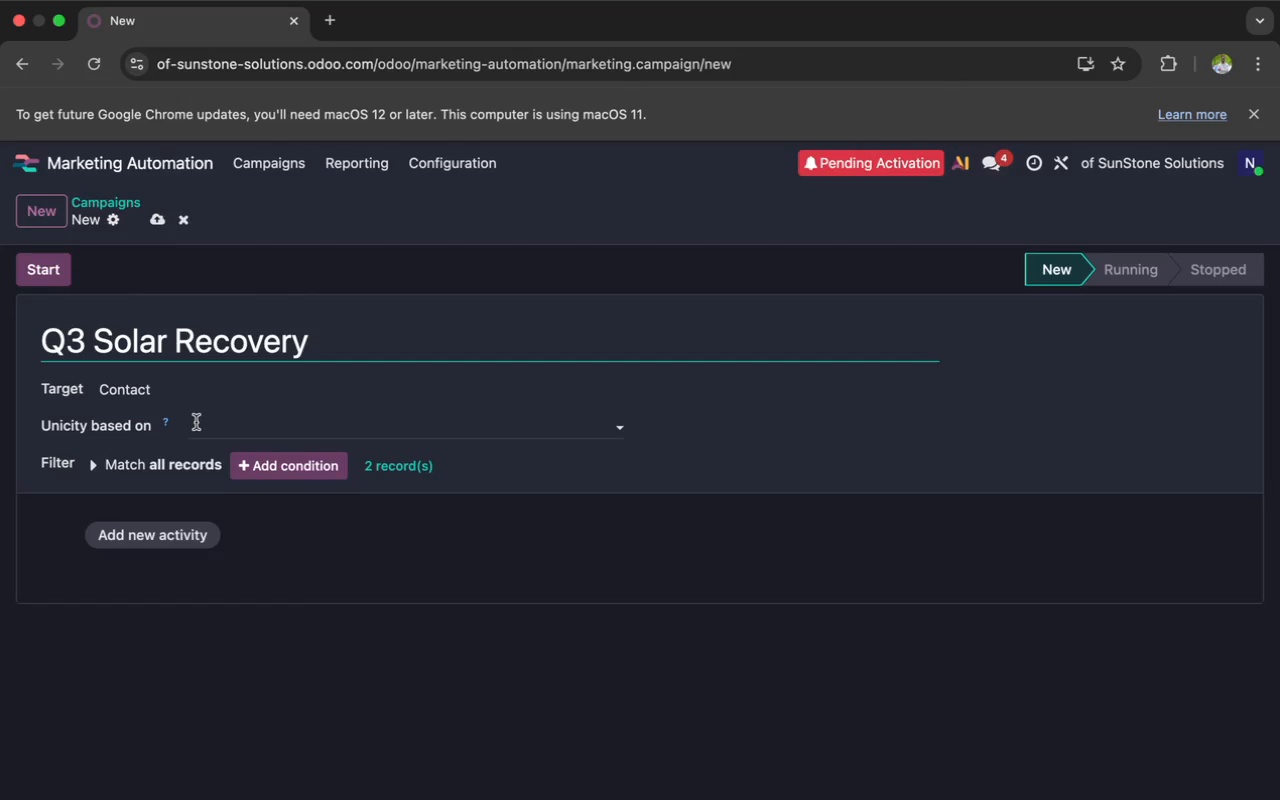 
left_click([174, 388])
 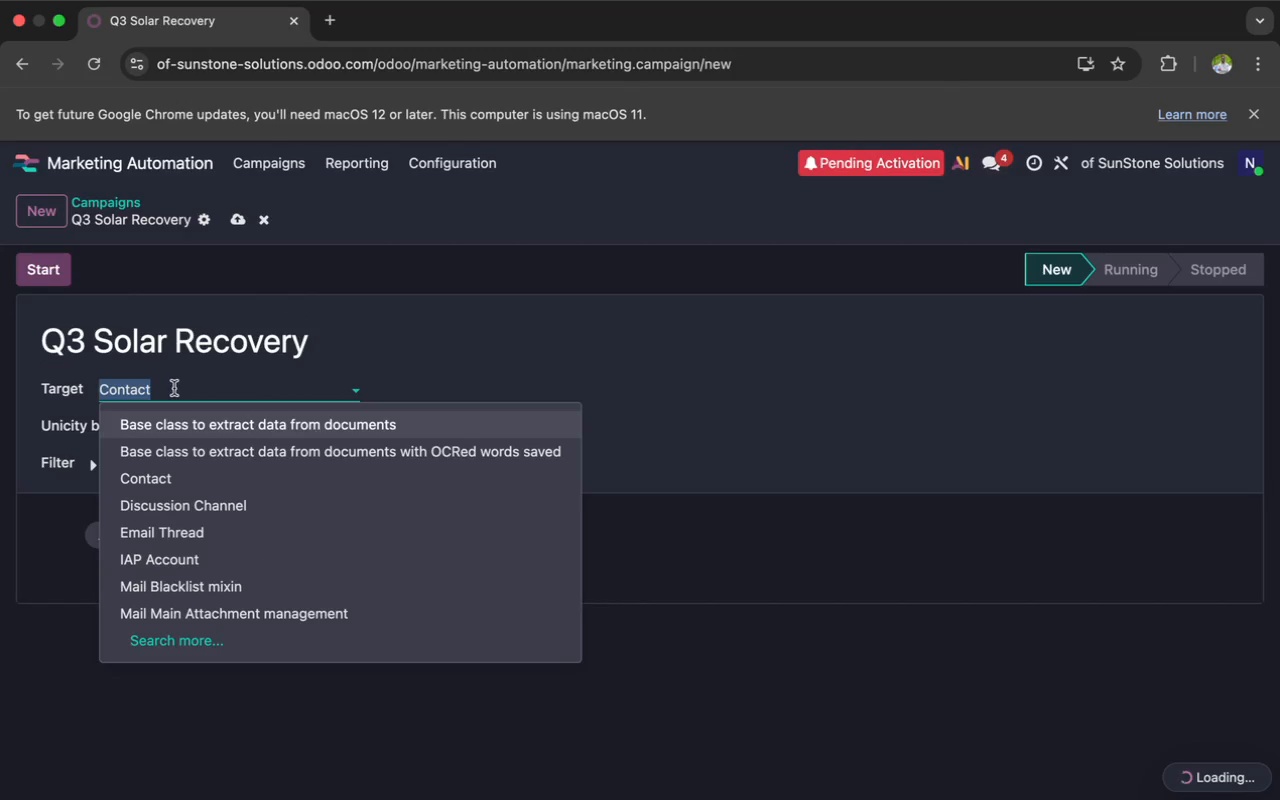 
type(mail)
 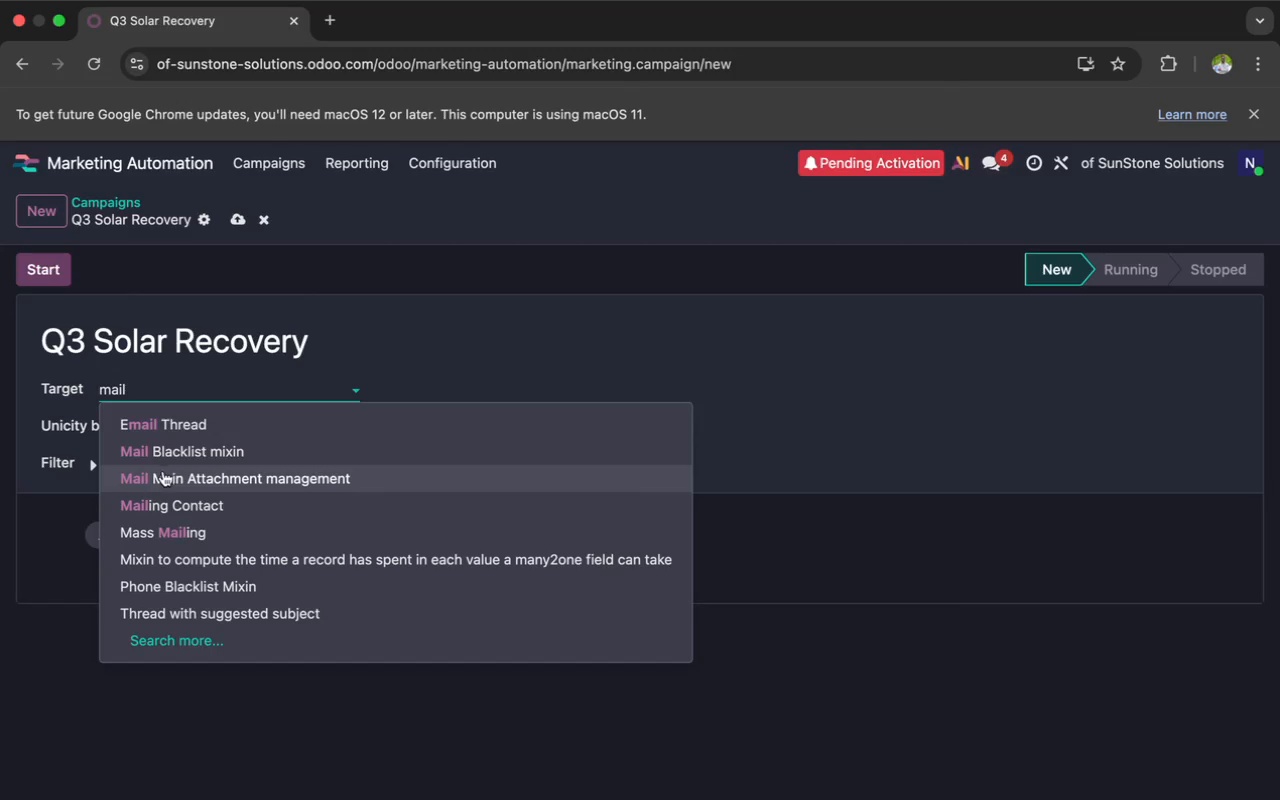 
left_click([163, 495])
 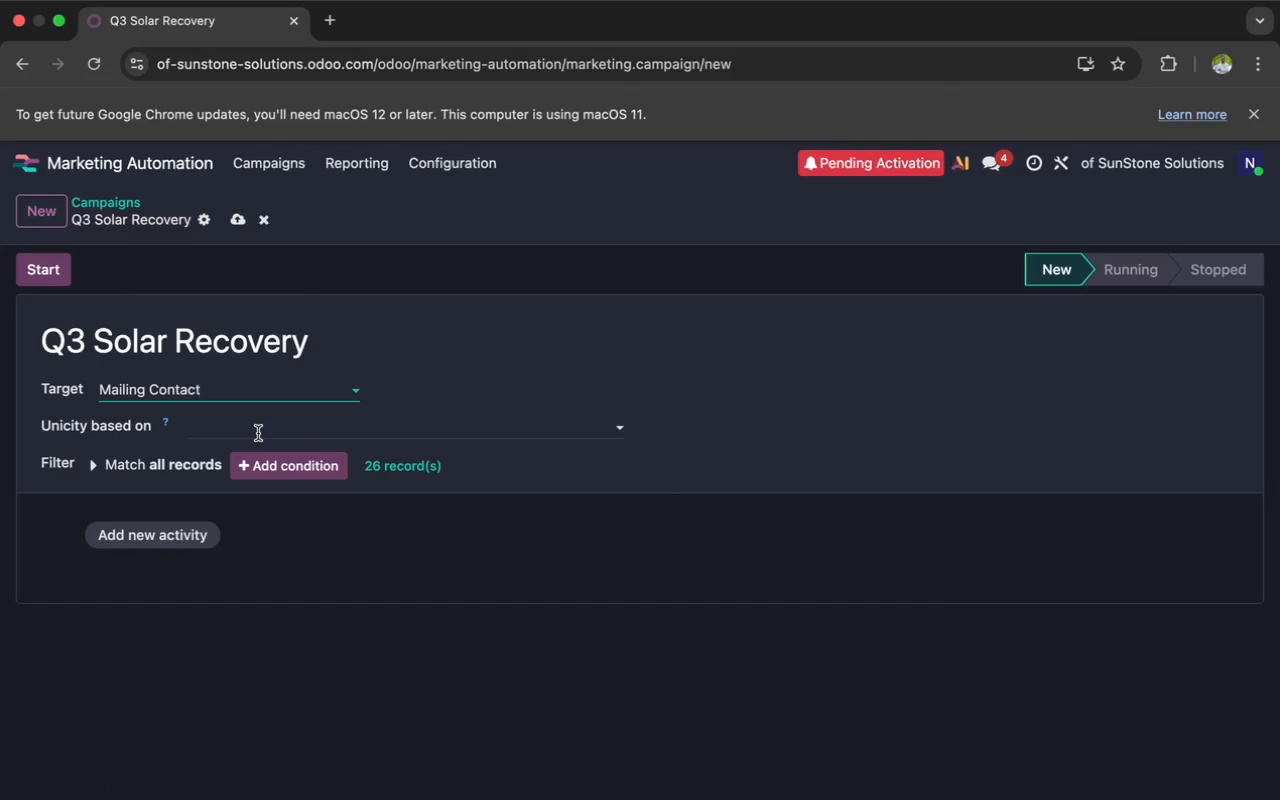 
wait(10.97)
 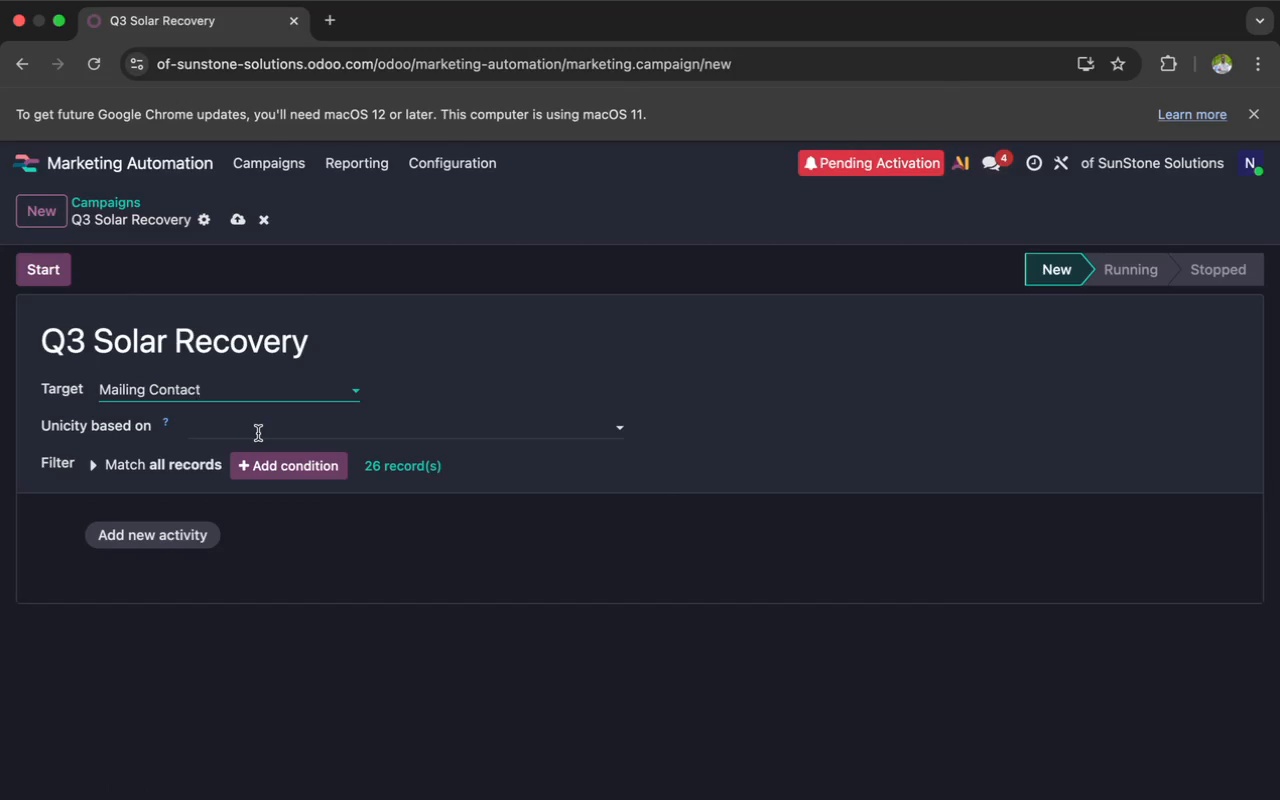 
left_click([619, 426])
 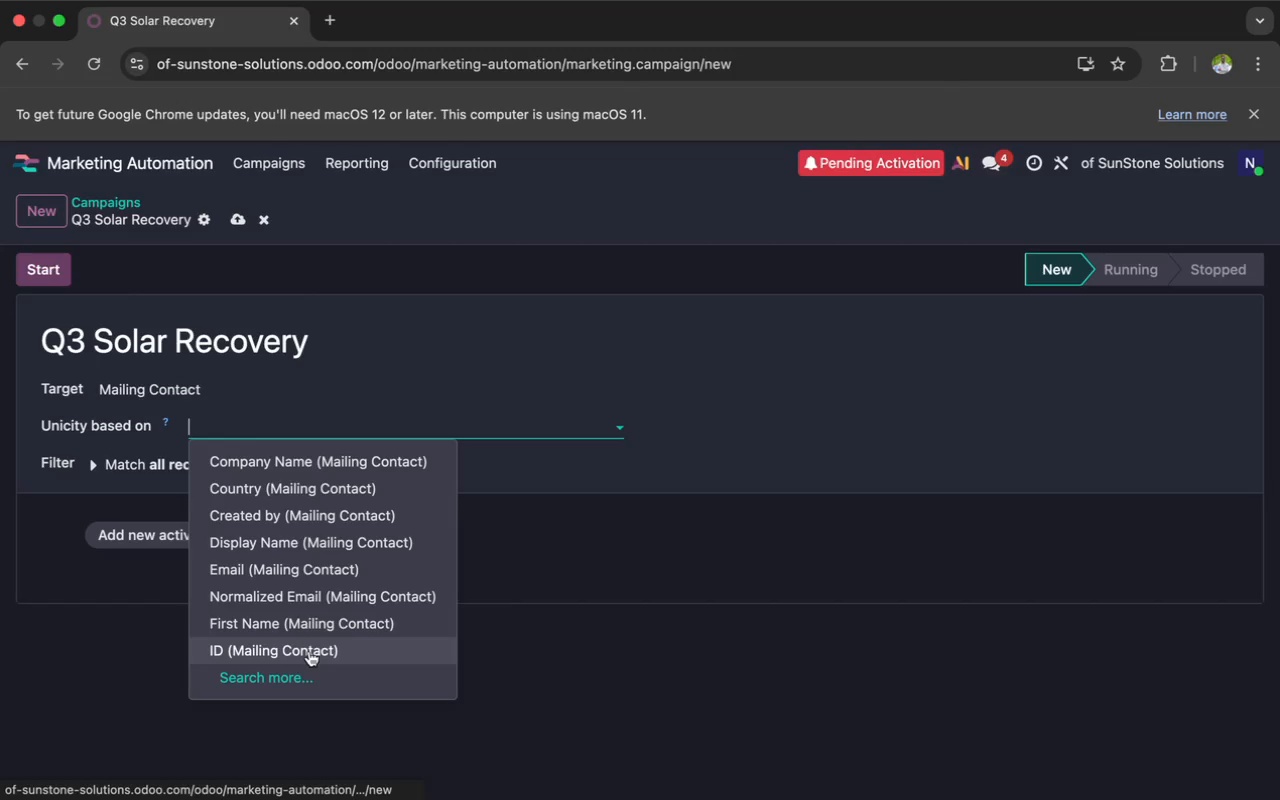 
left_click([296, 673])
 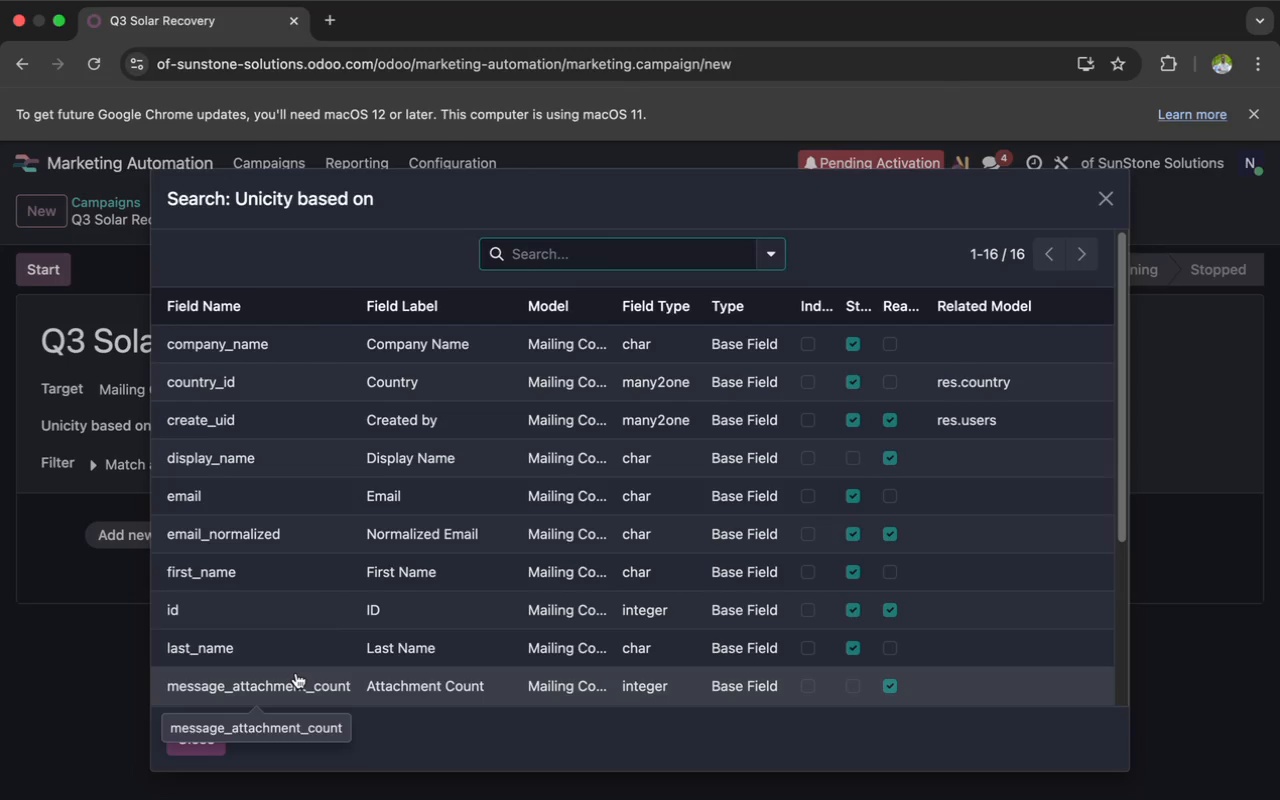 
wait(9.69)
 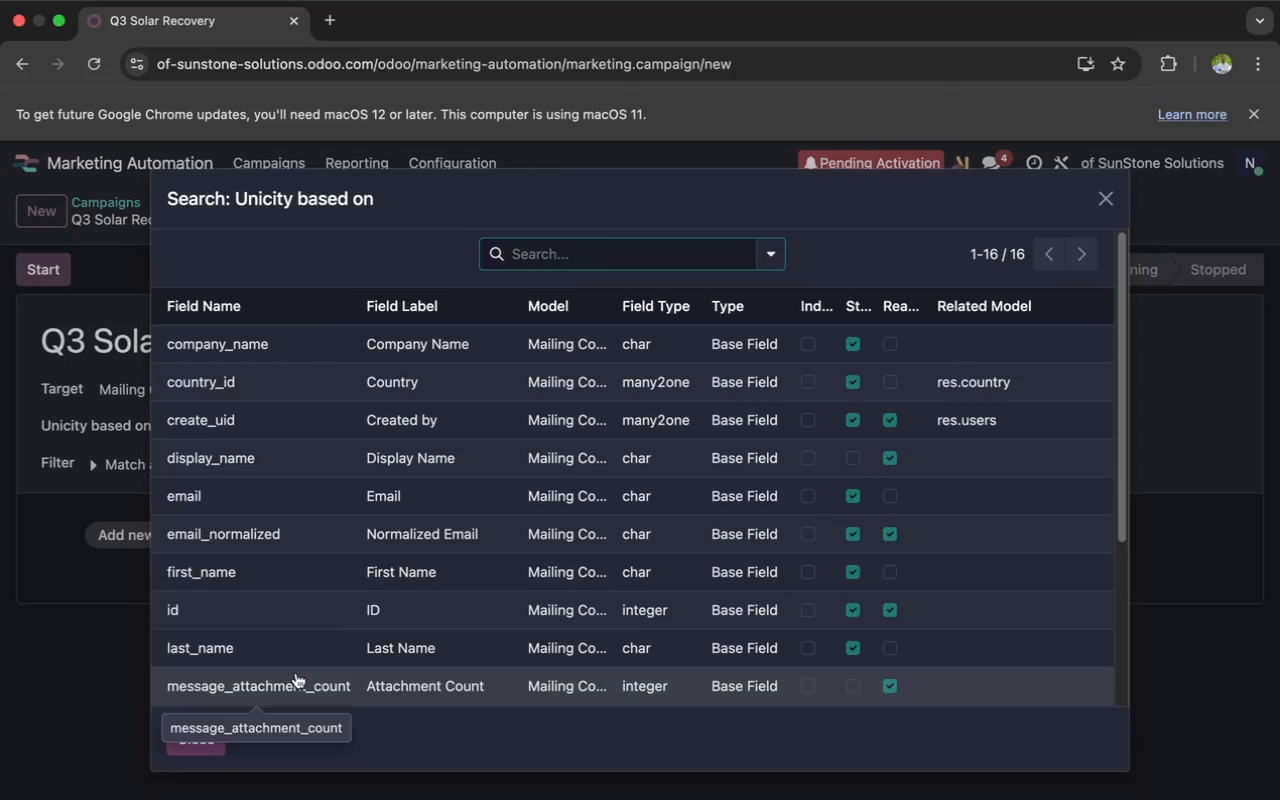 
scroll: coordinate [568, 341], scroll_direction: down, amount: 37.0
 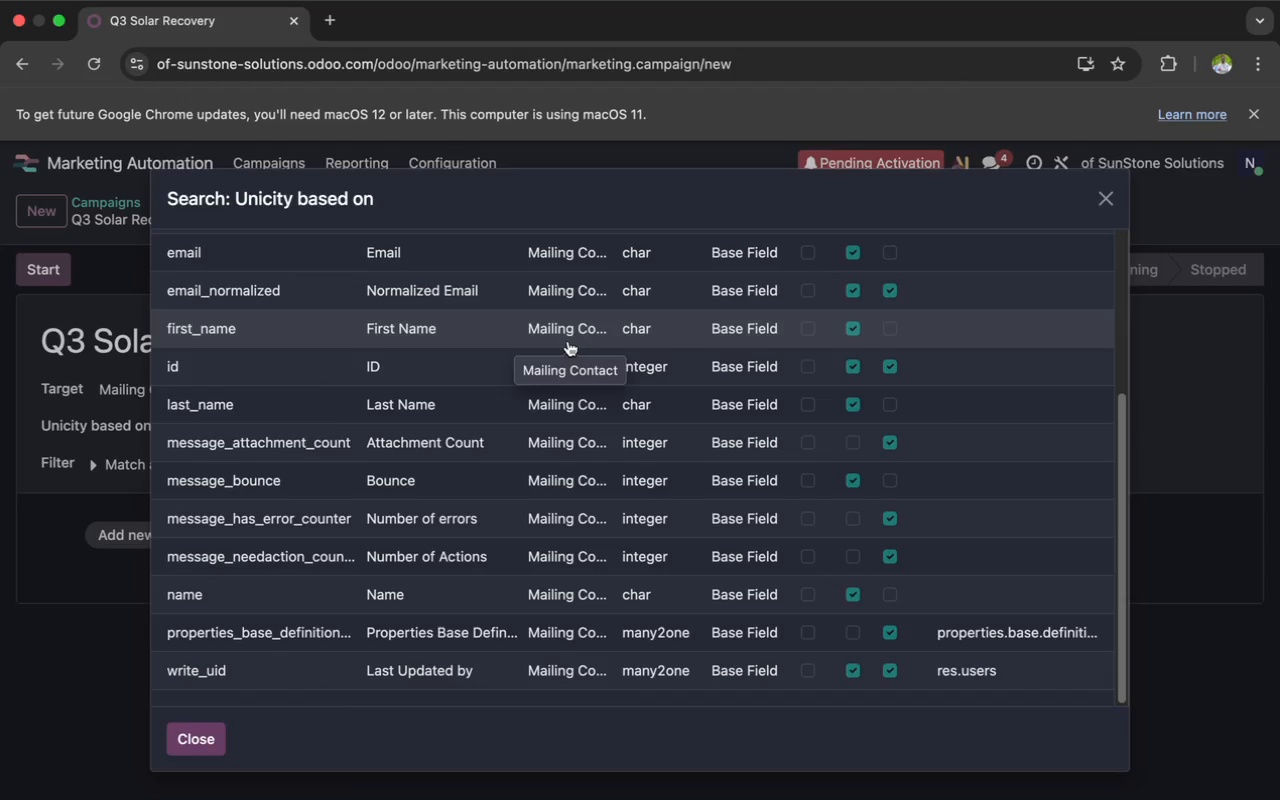 
wait(5.11)
 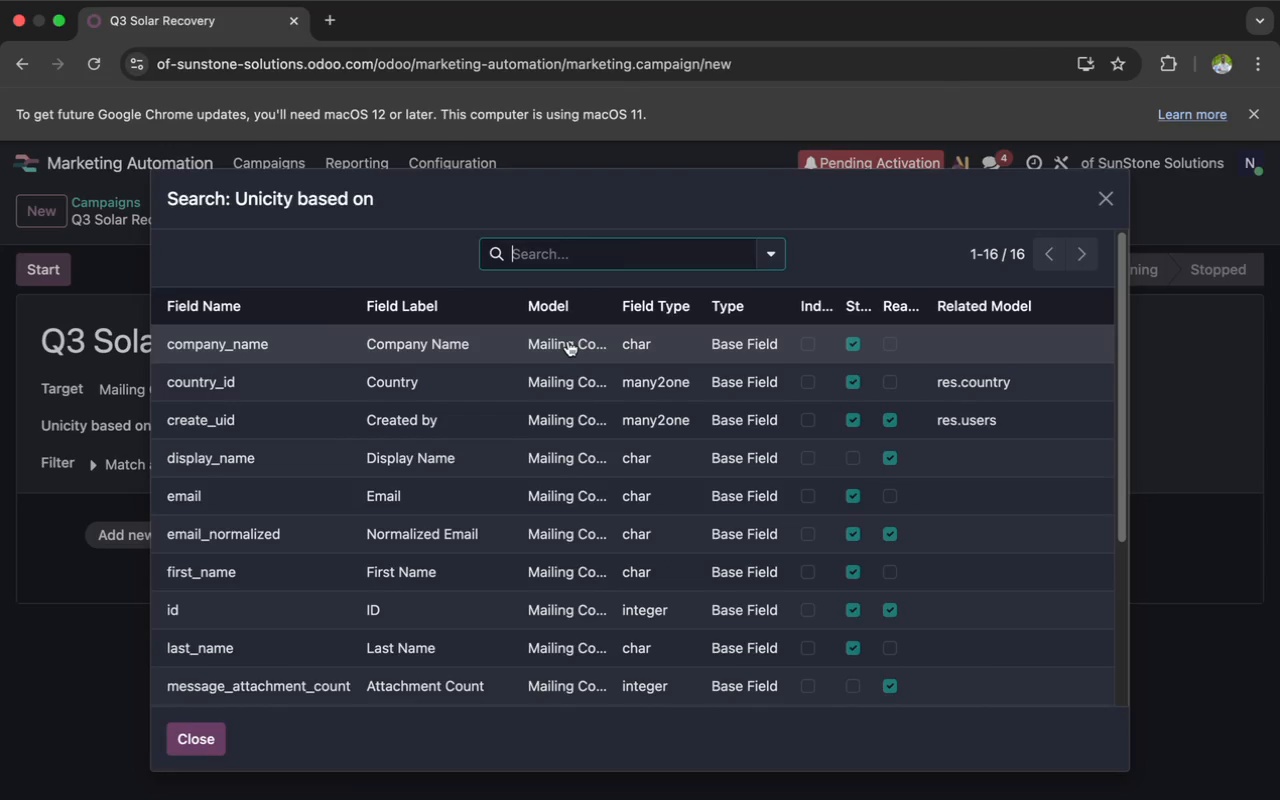 
left_click([568, 341])
 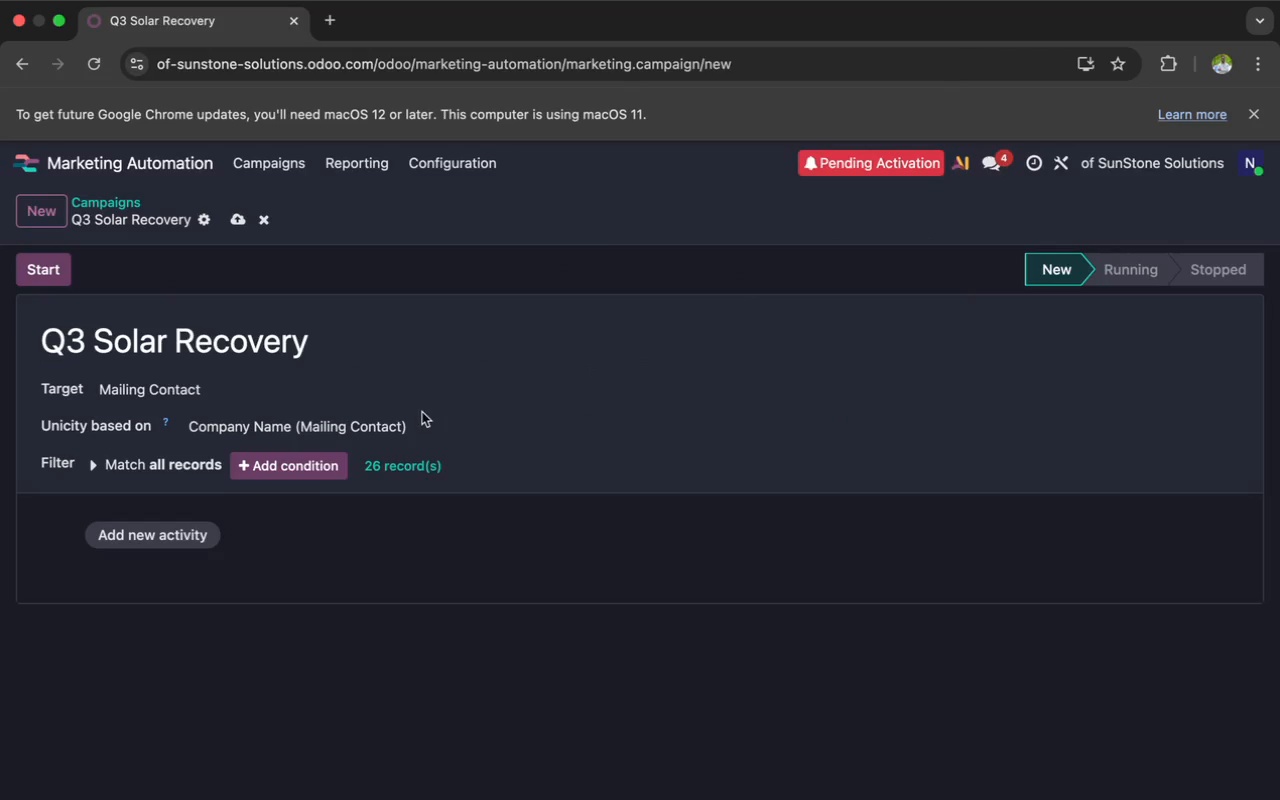 
scroll: coordinate [568, 341], scroll_direction: up, amount: 104.0
 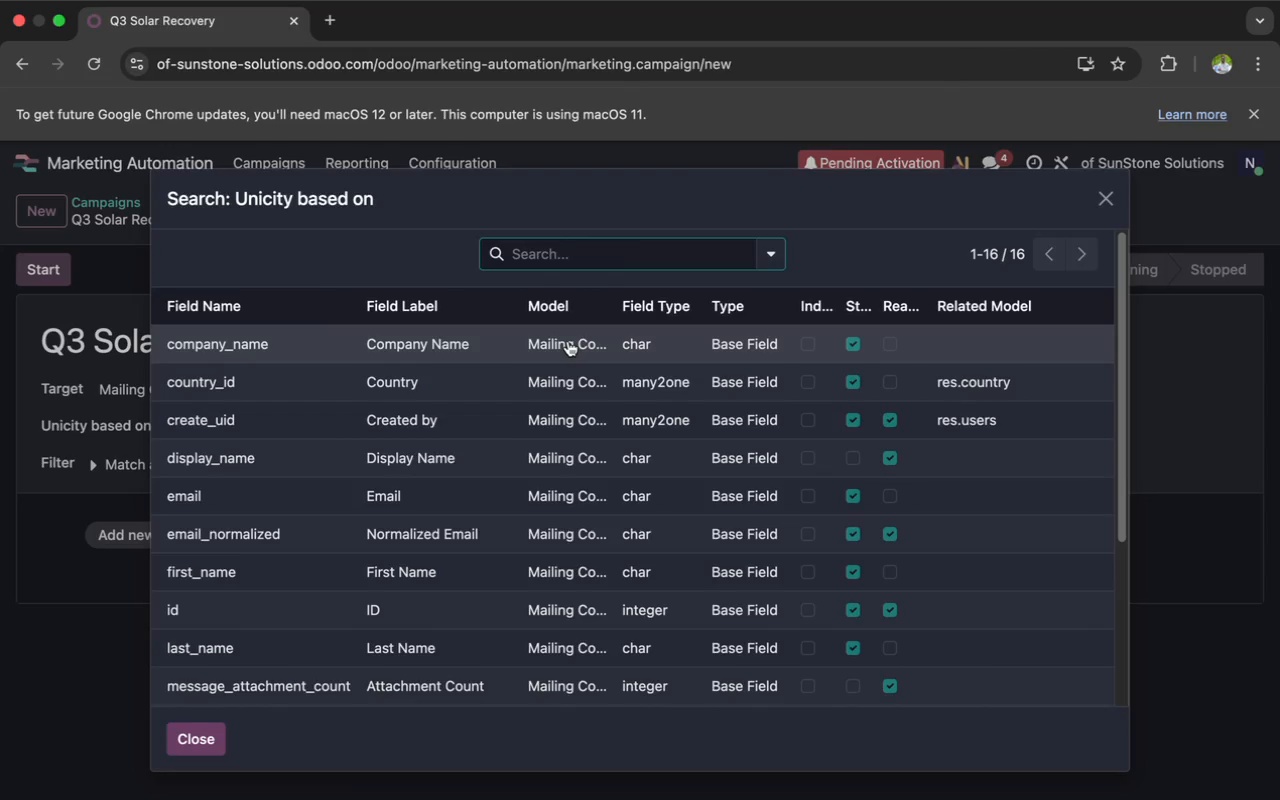 
left_click([418, 422])
 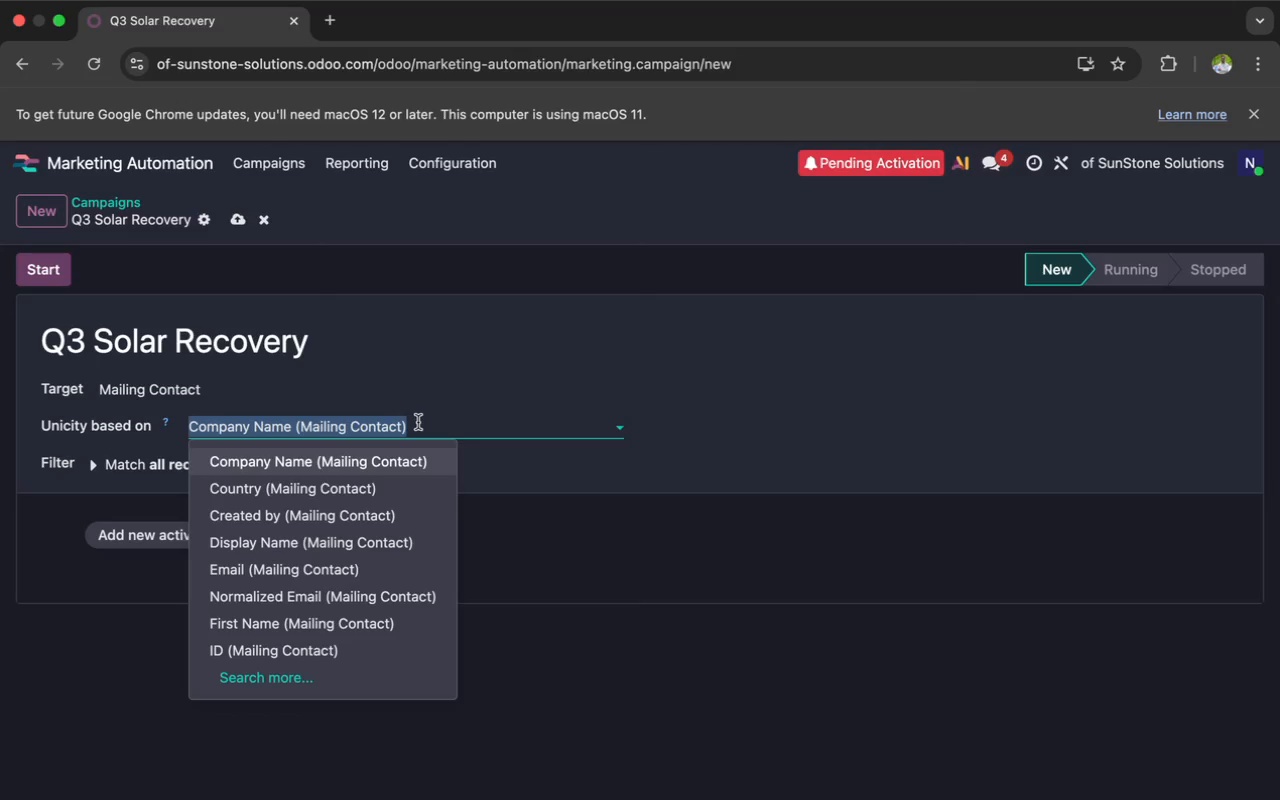 
key(Backspace)
 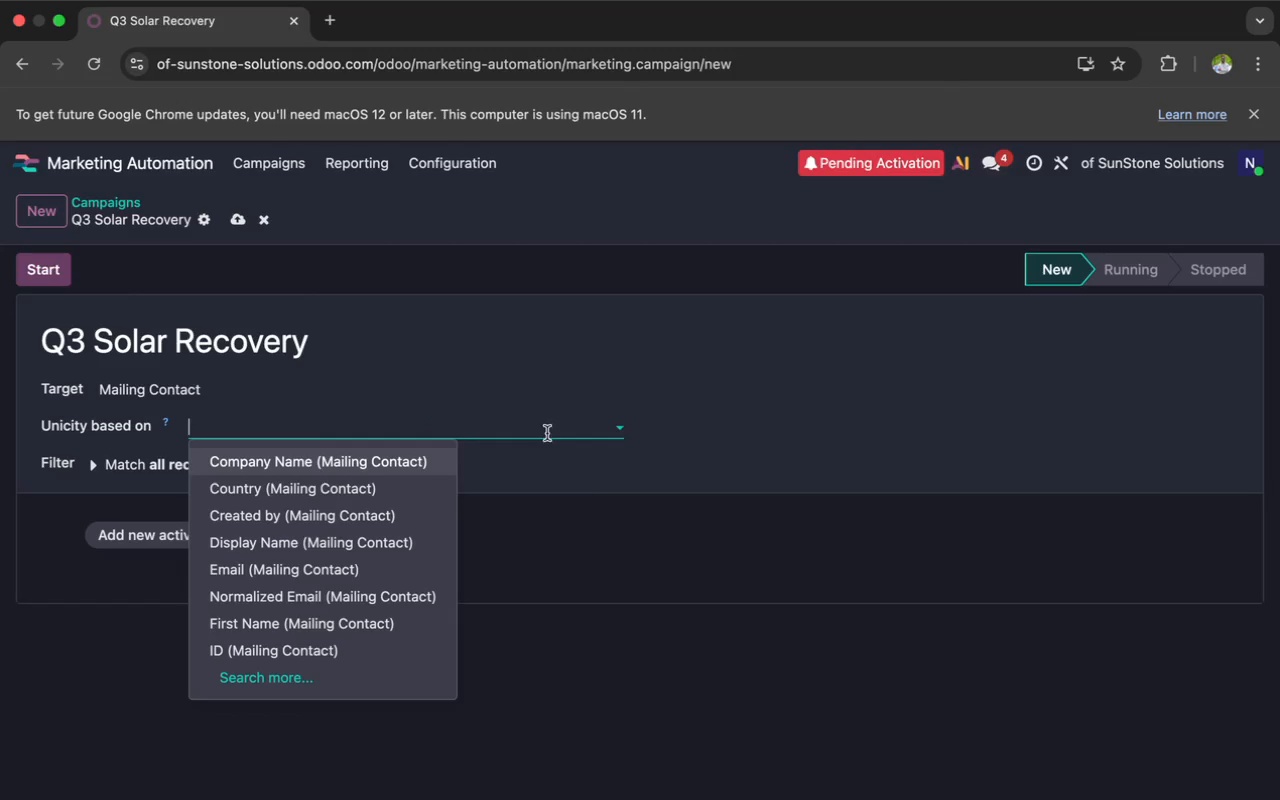 
left_click([596, 485])
 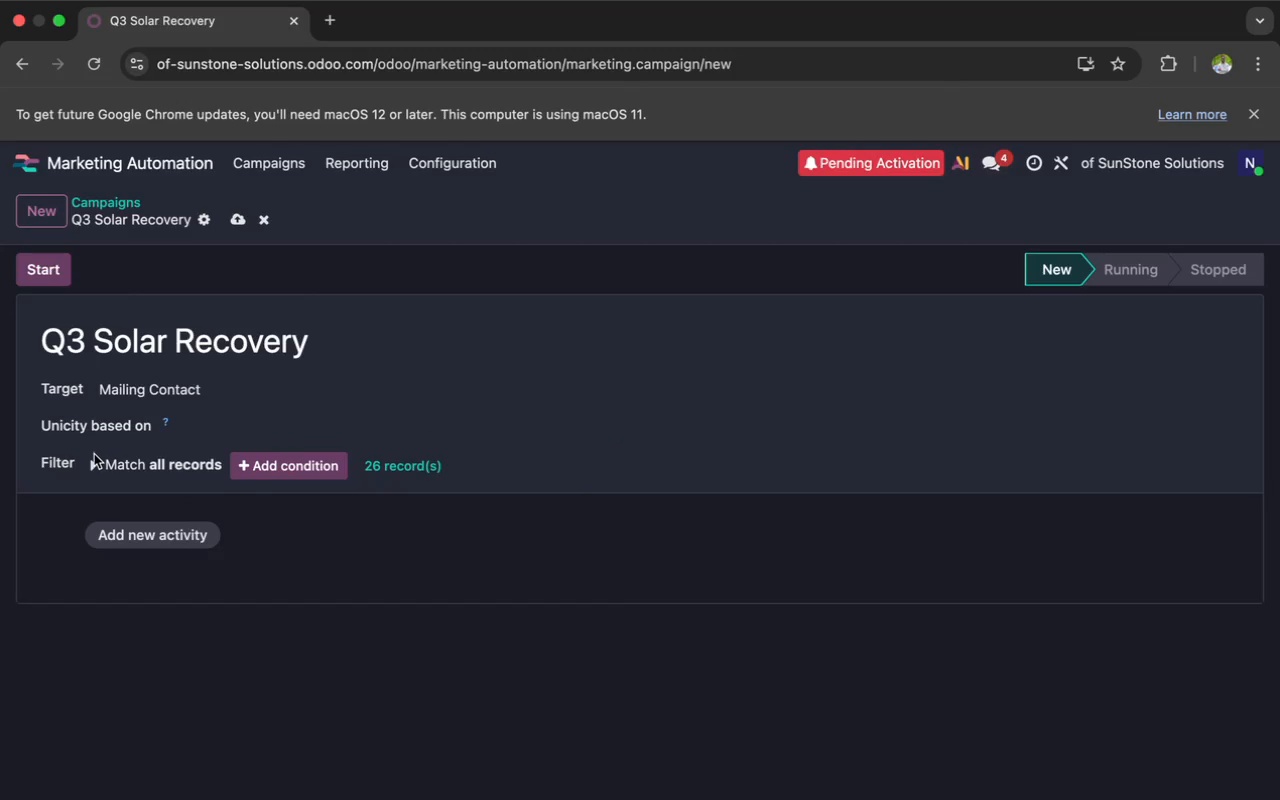 
left_click([92, 462])
 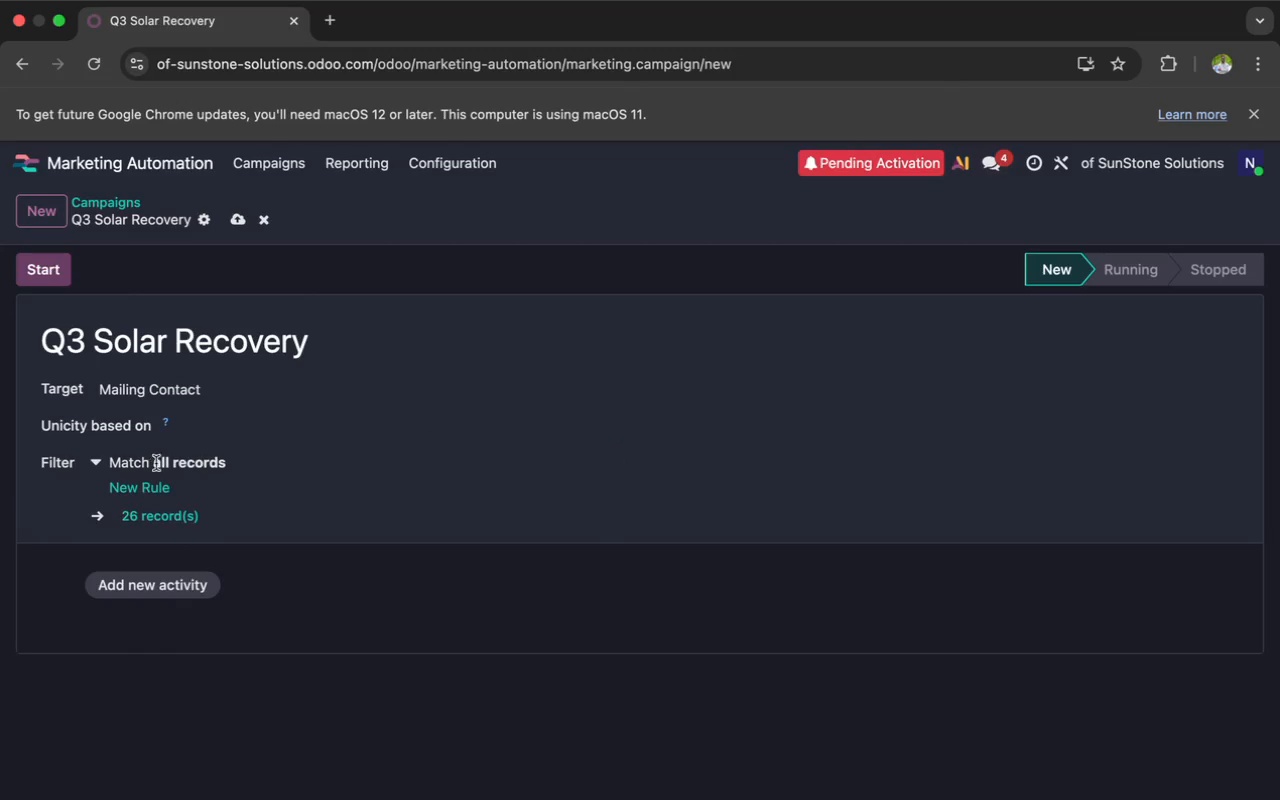 
left_click([147, 487])
 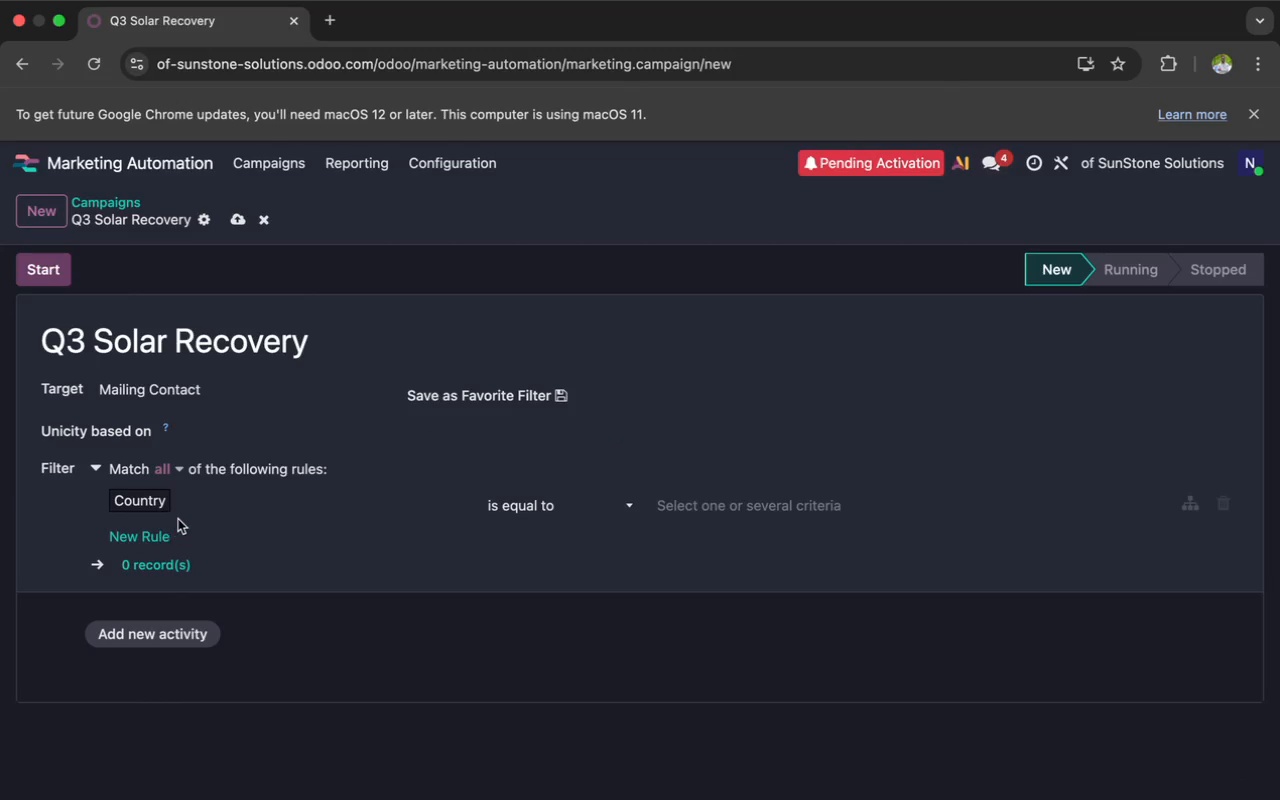 
left_click([186, 506])
 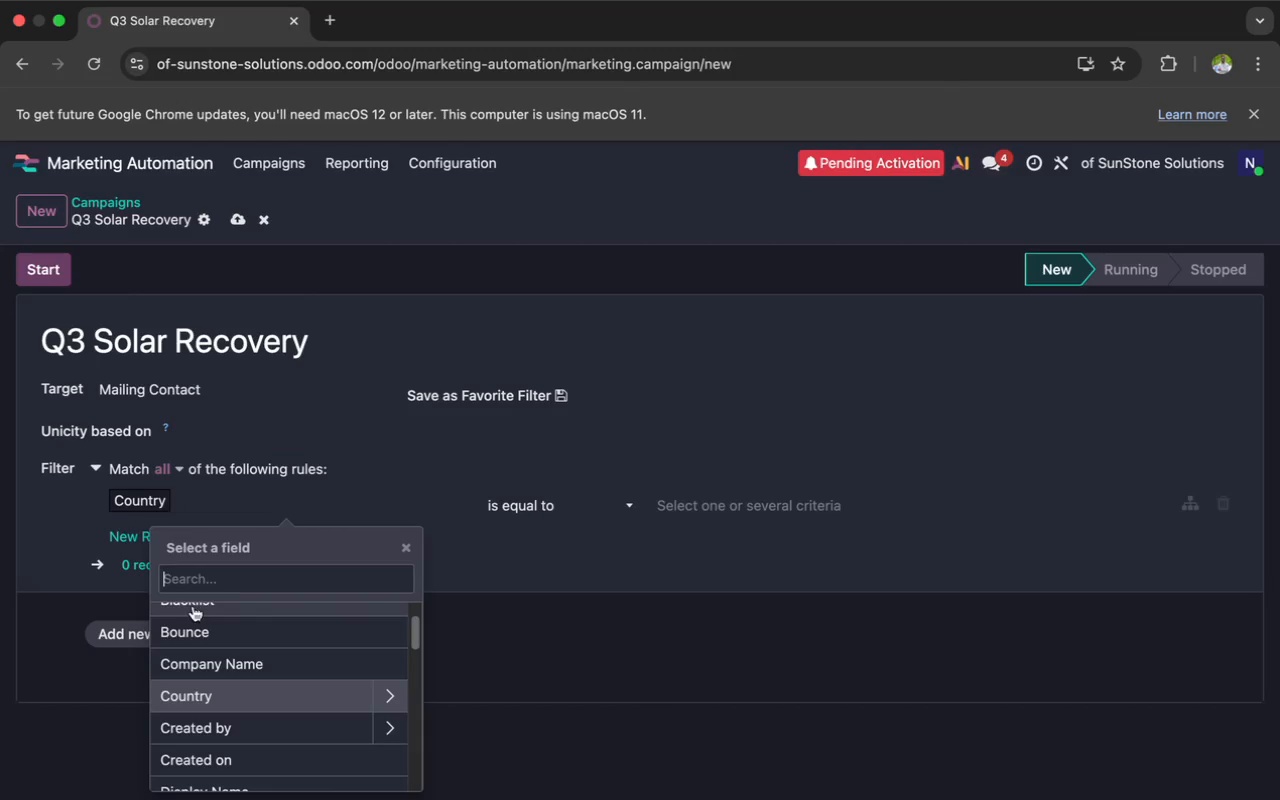 
scroll: coordinate [189, 649], scroll_direction: up, amount: 8.0
 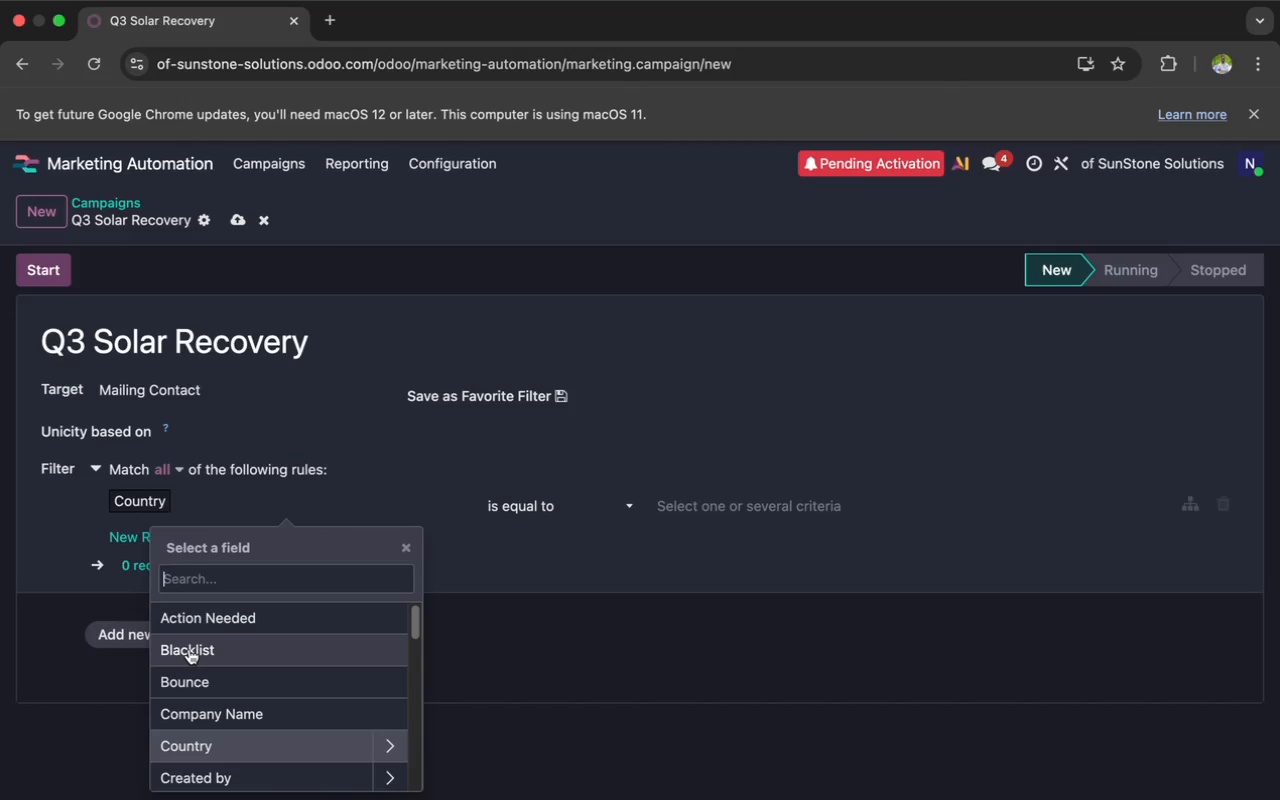 
scroll: coordinate [189, 649], scroll_direction: down, amount: 24.0
 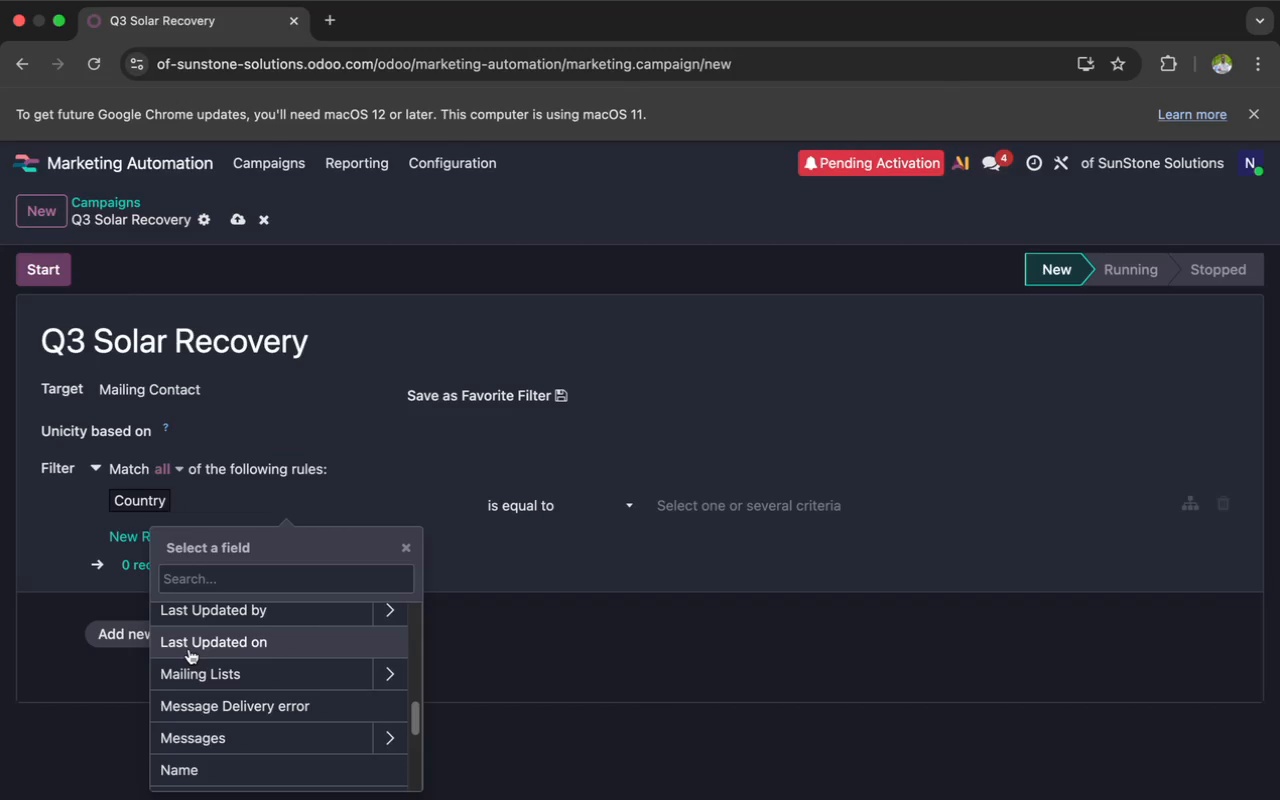 
left_click([194, 666])
 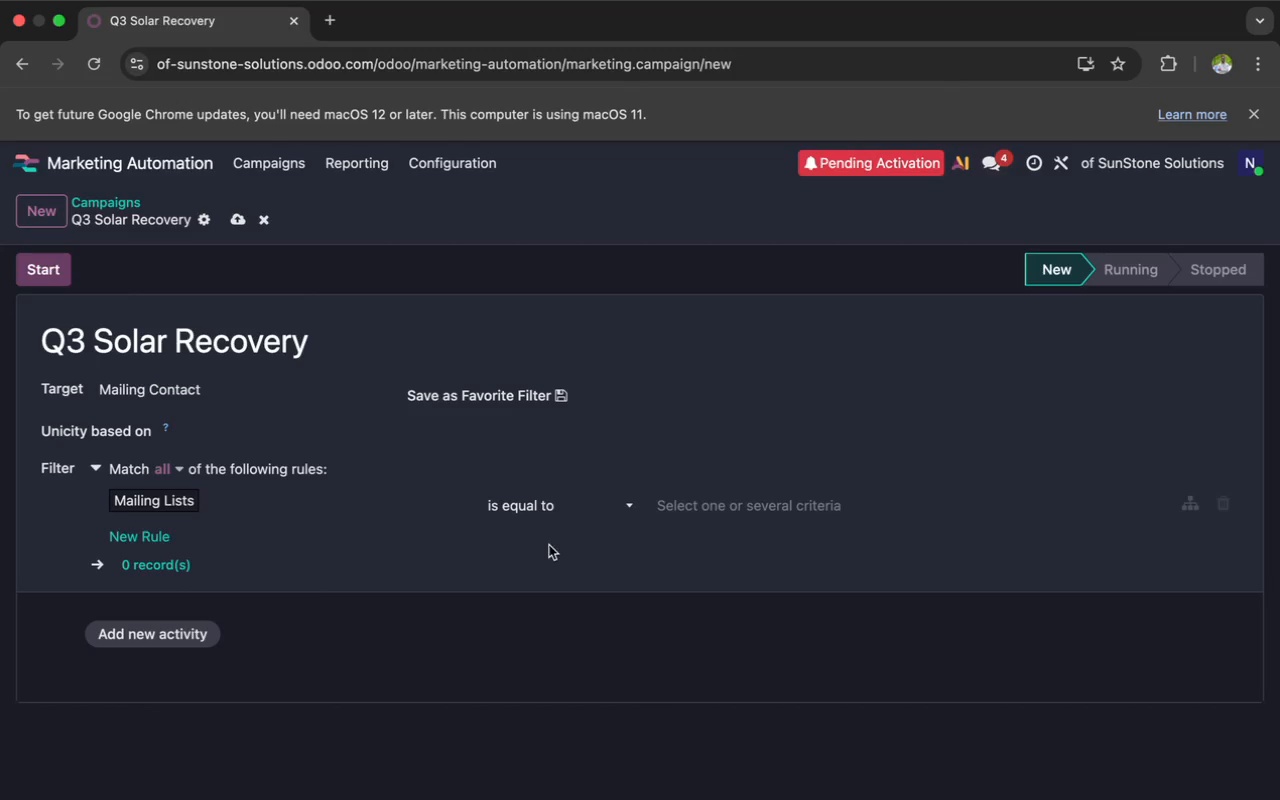 
left_click([682, 501])
 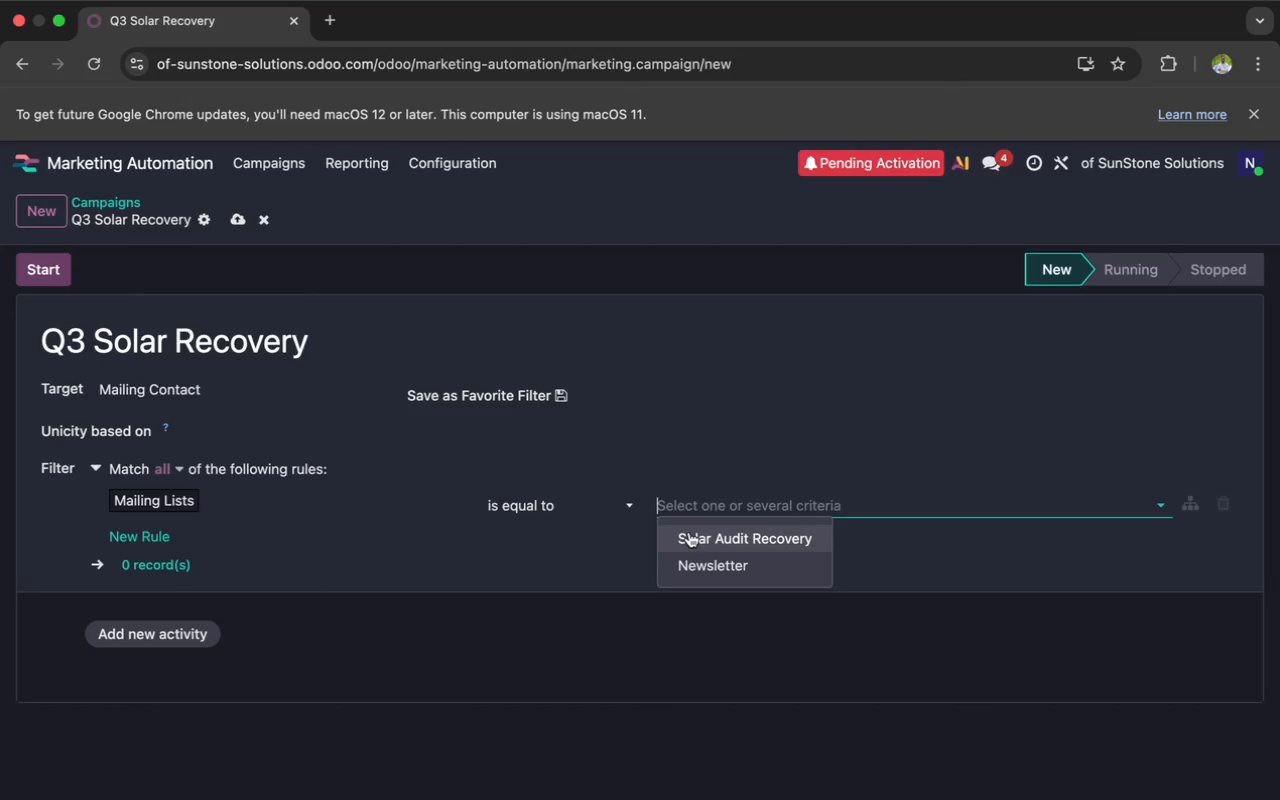 
left_click([689, 534])
 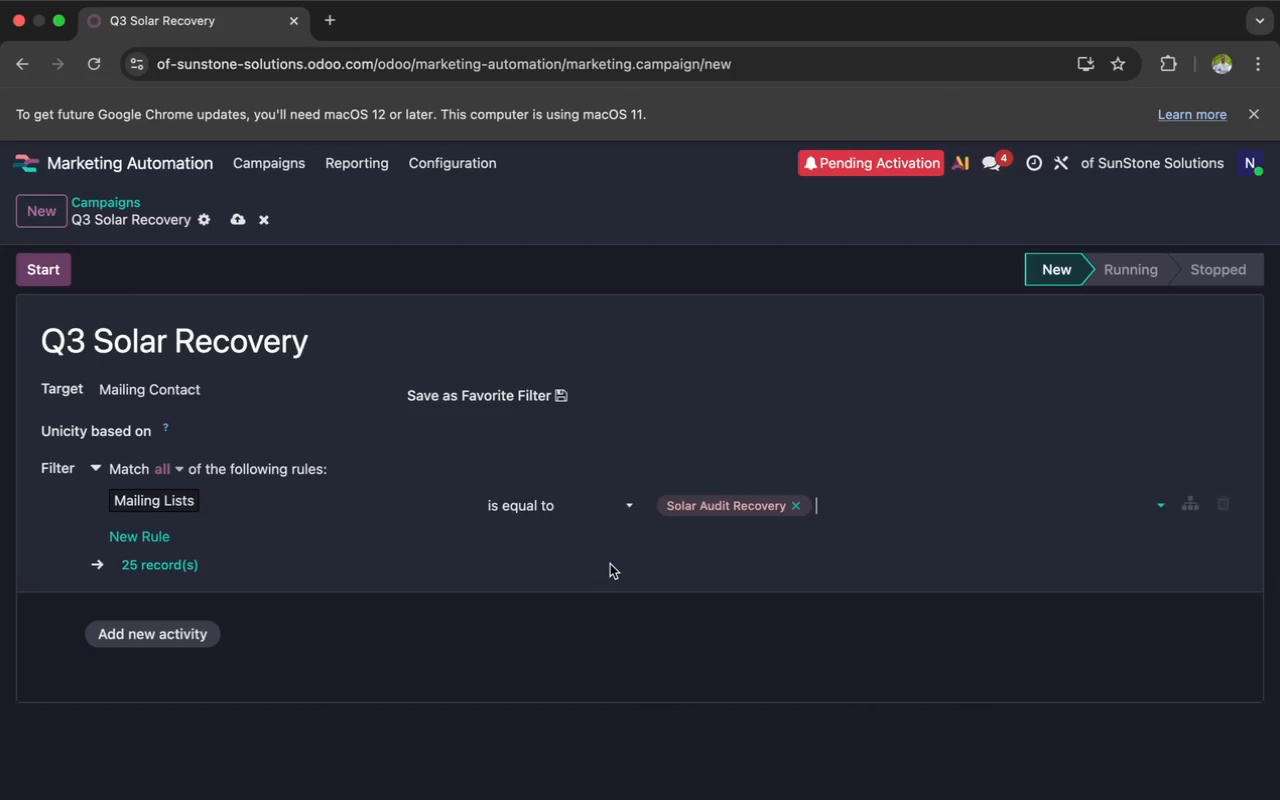 
wait(5.56)
 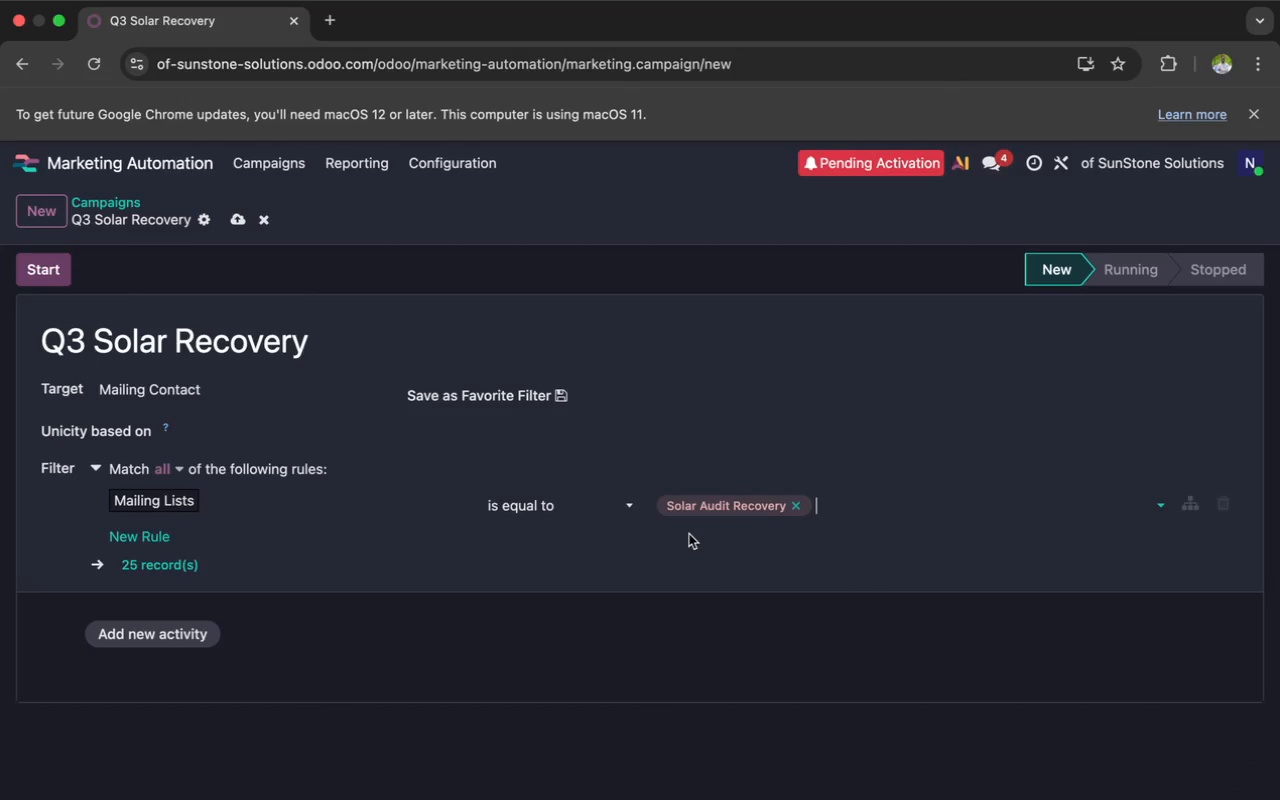 
left_click([597, 584])
 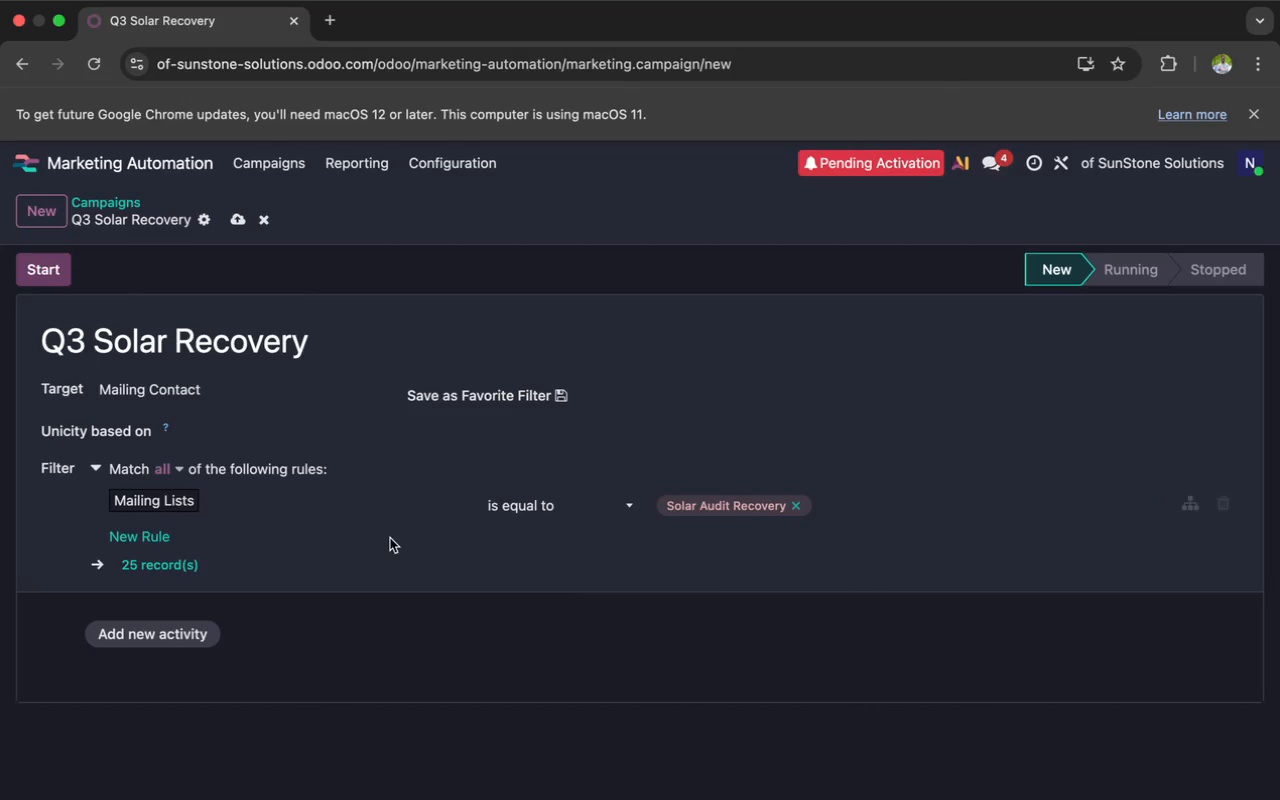 
wait(6.3)
 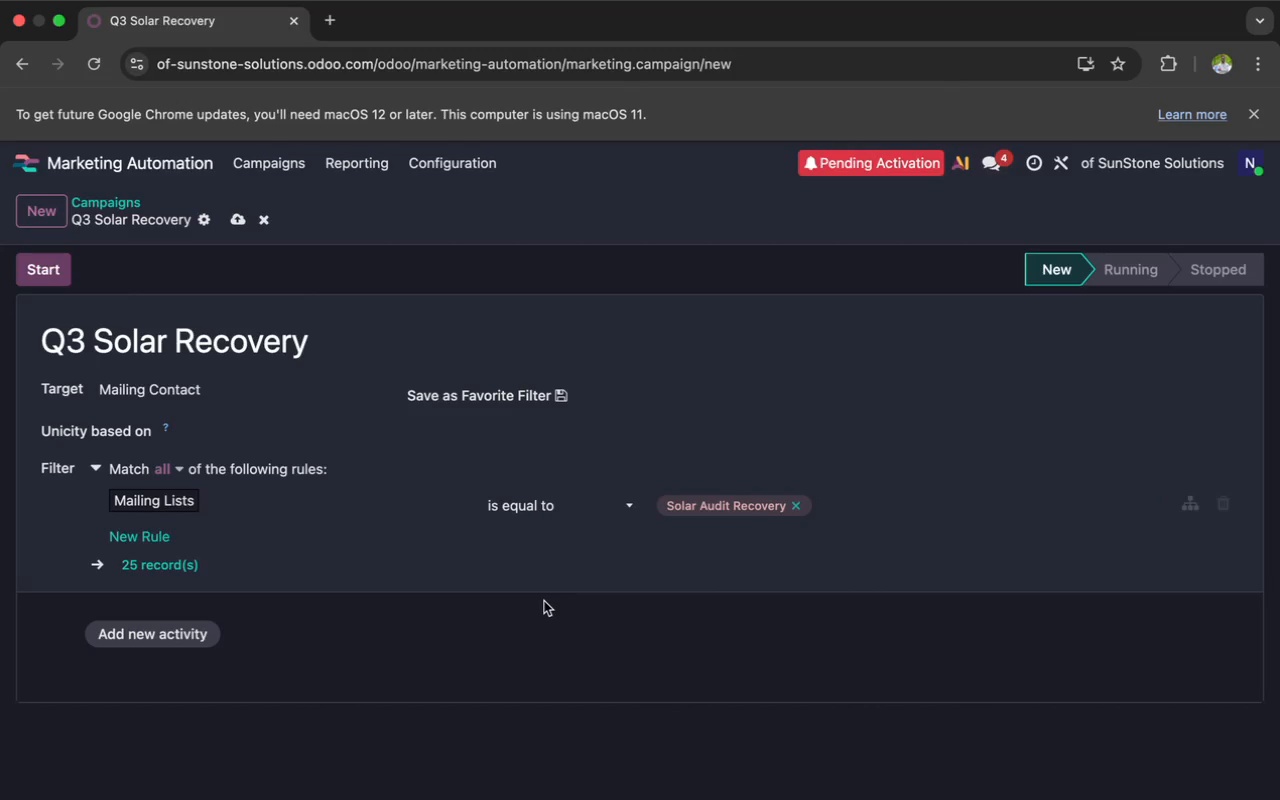 
left_click([238, 222])
 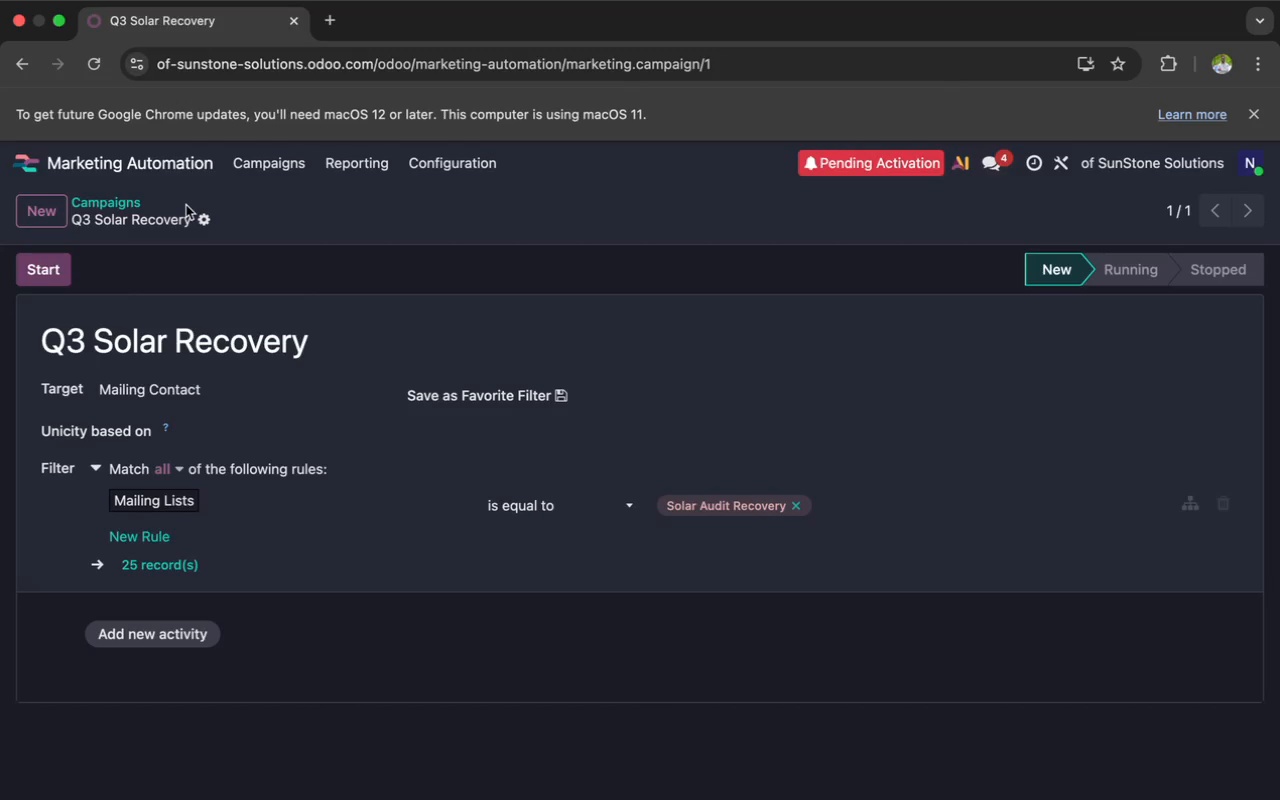 
wait(32.24)
 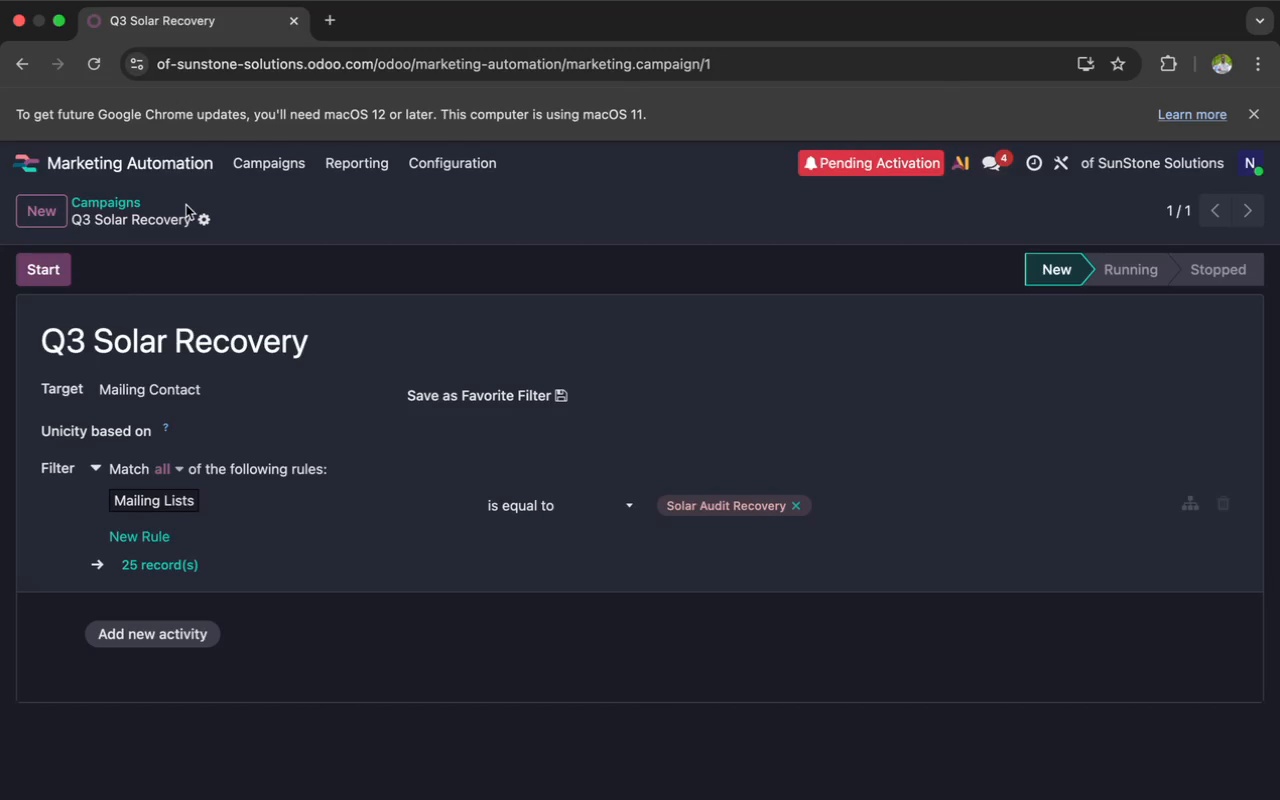 
left_click([153, 159])
 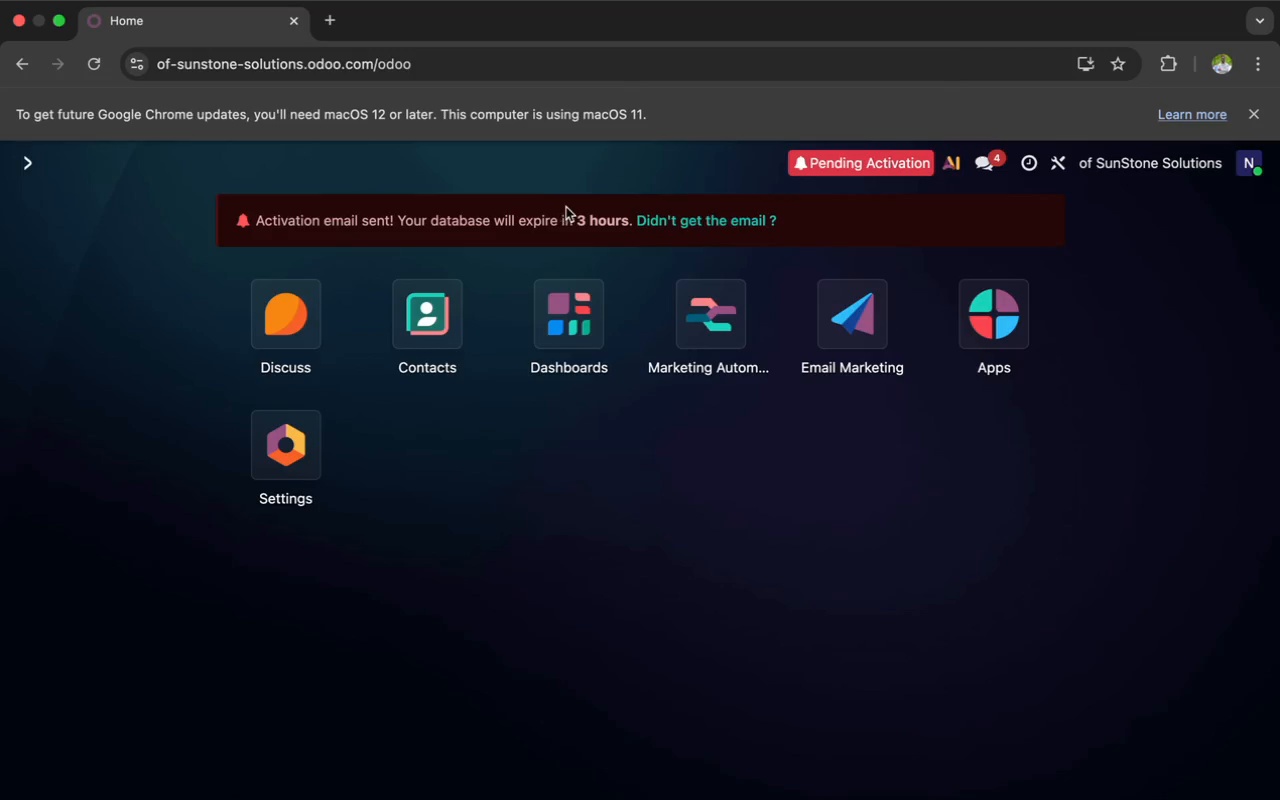 
left_click([852, 306])
 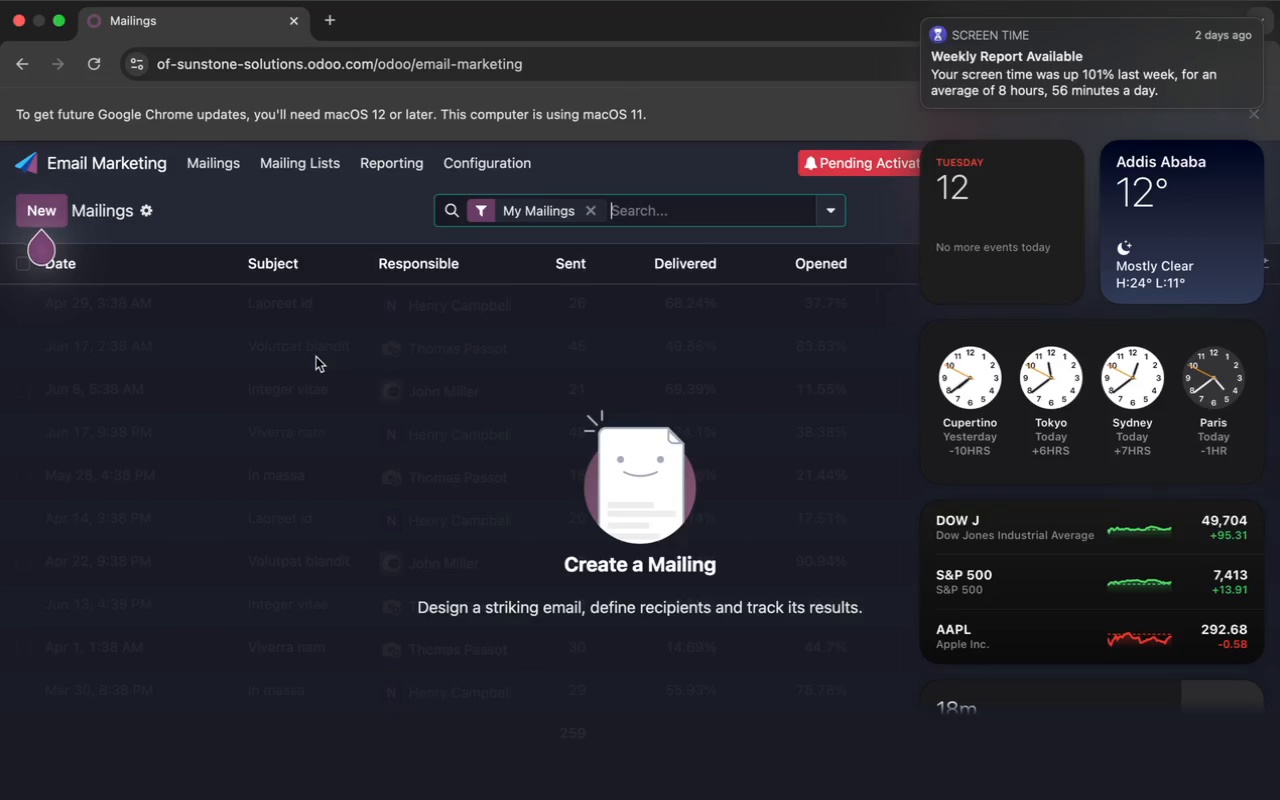 
wait(20.24)
 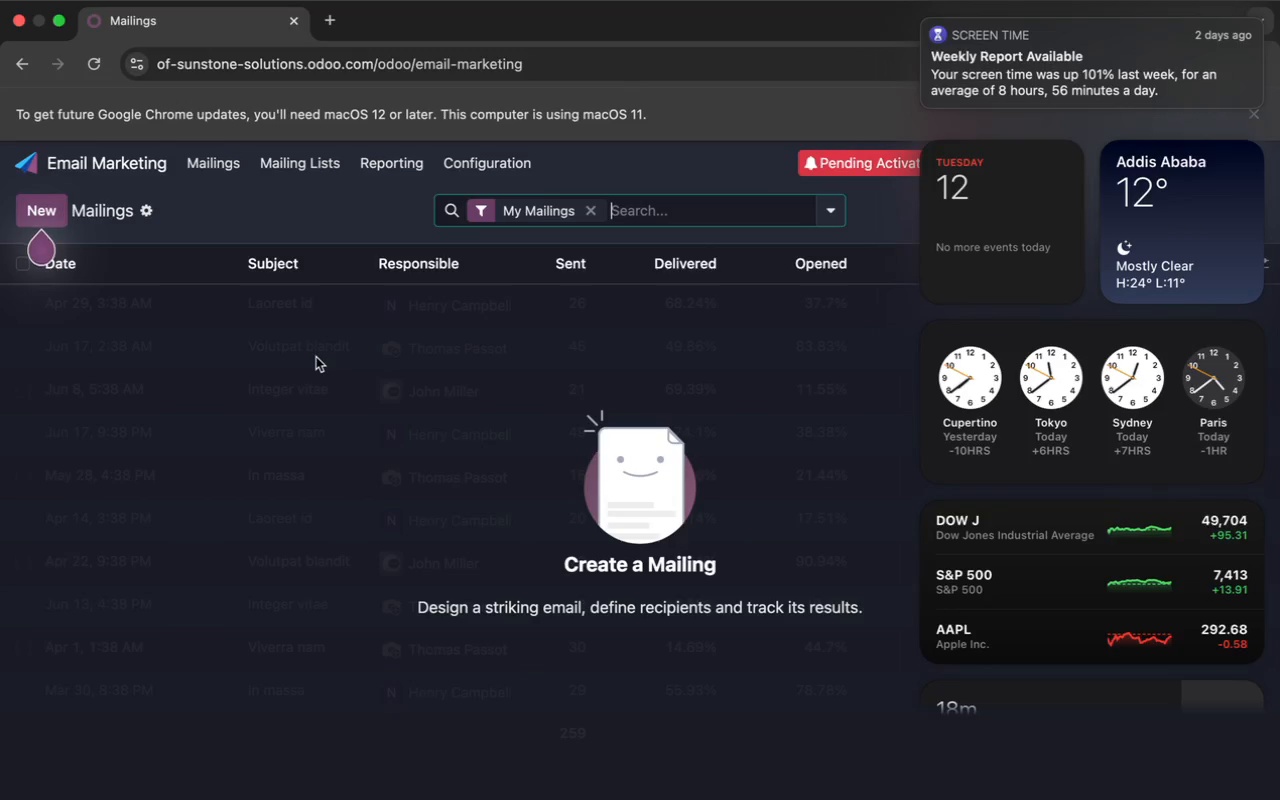 
left_click([44, 209])
 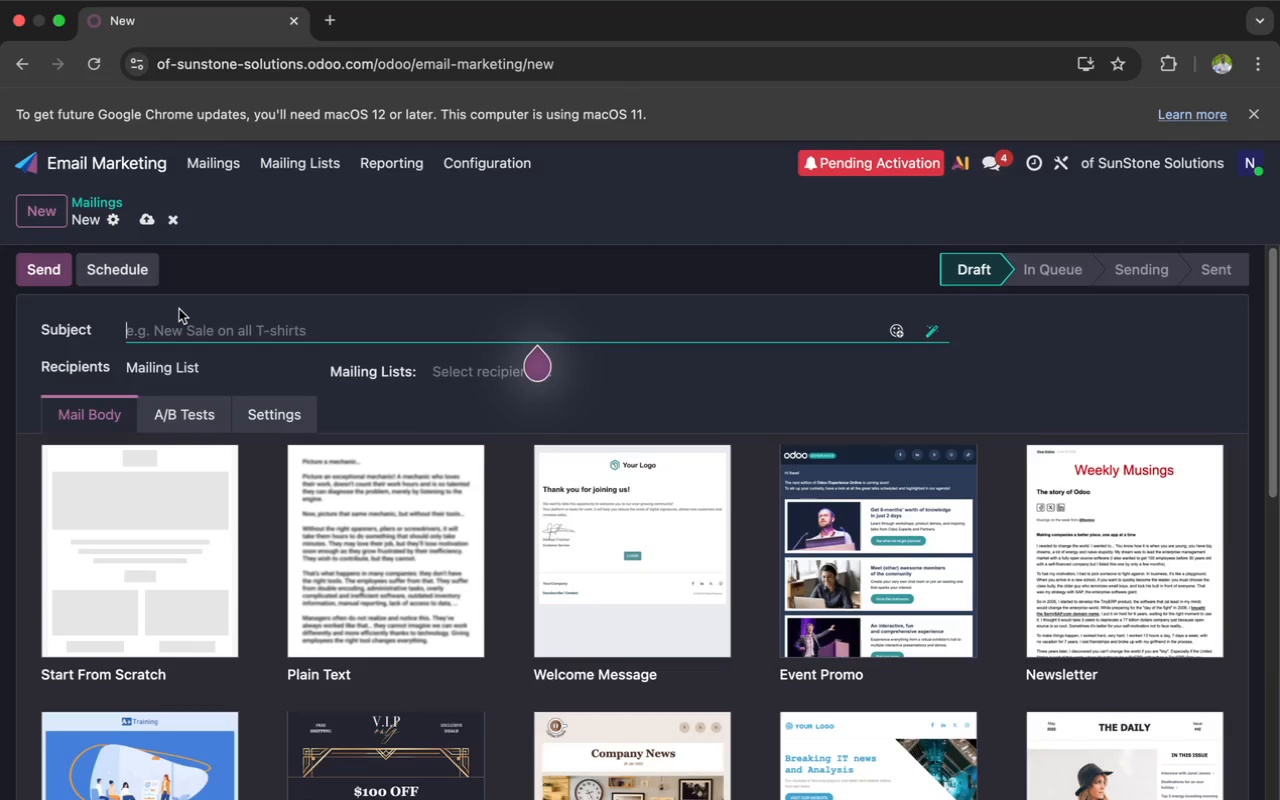 
wait(25.16)
 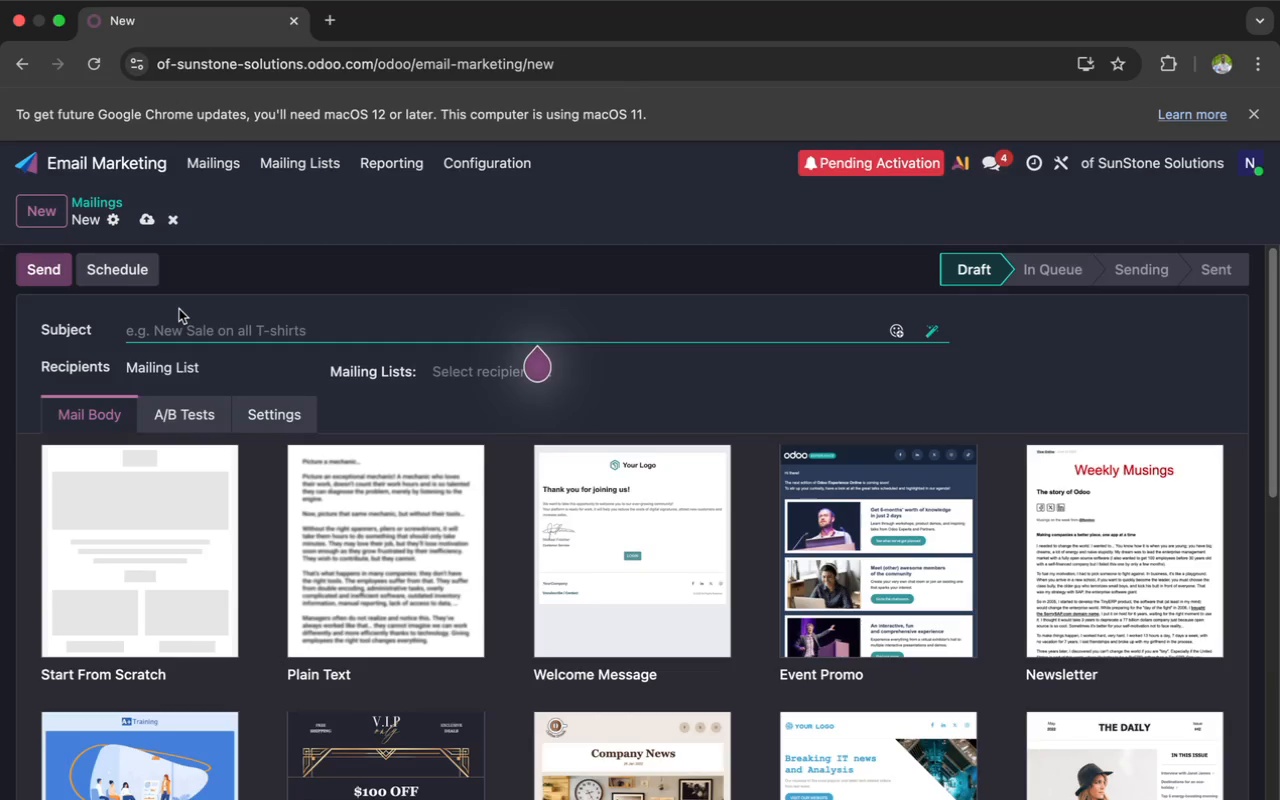 
type(You)
 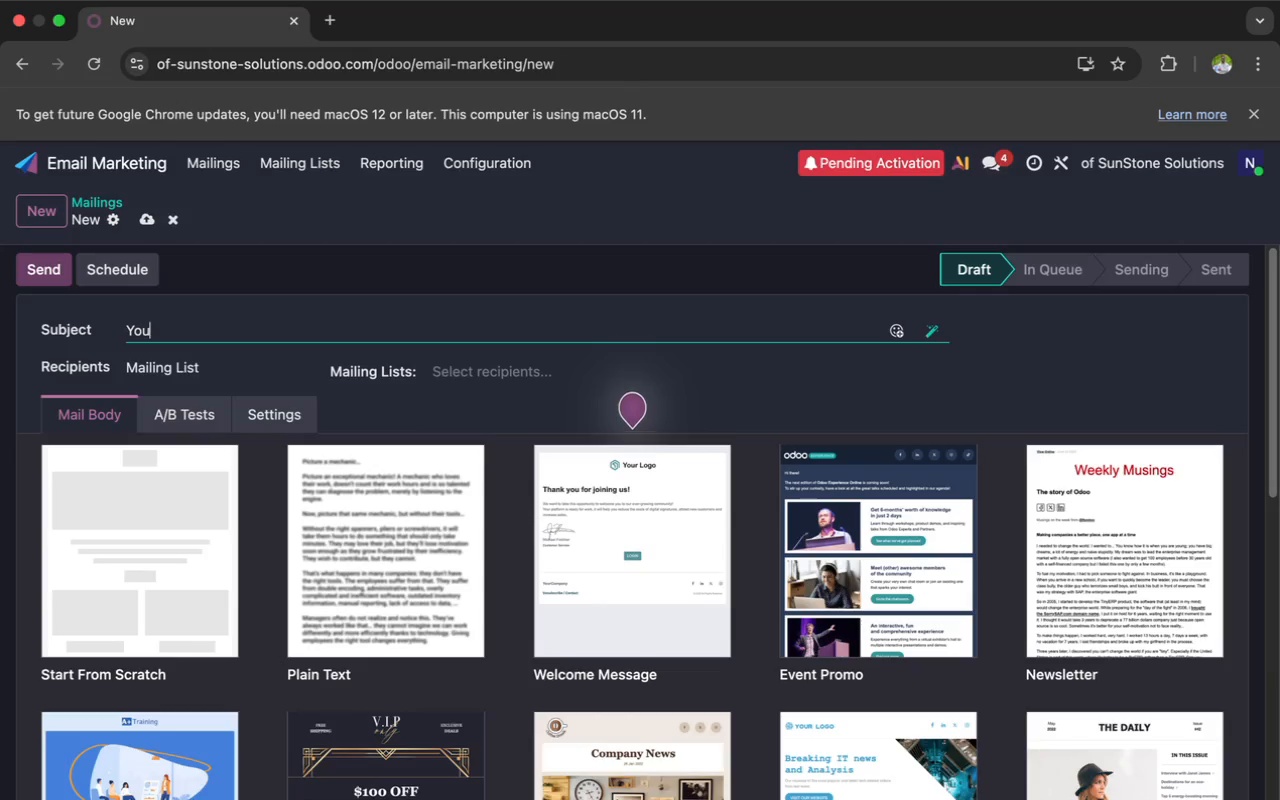 
wait(6.14)
 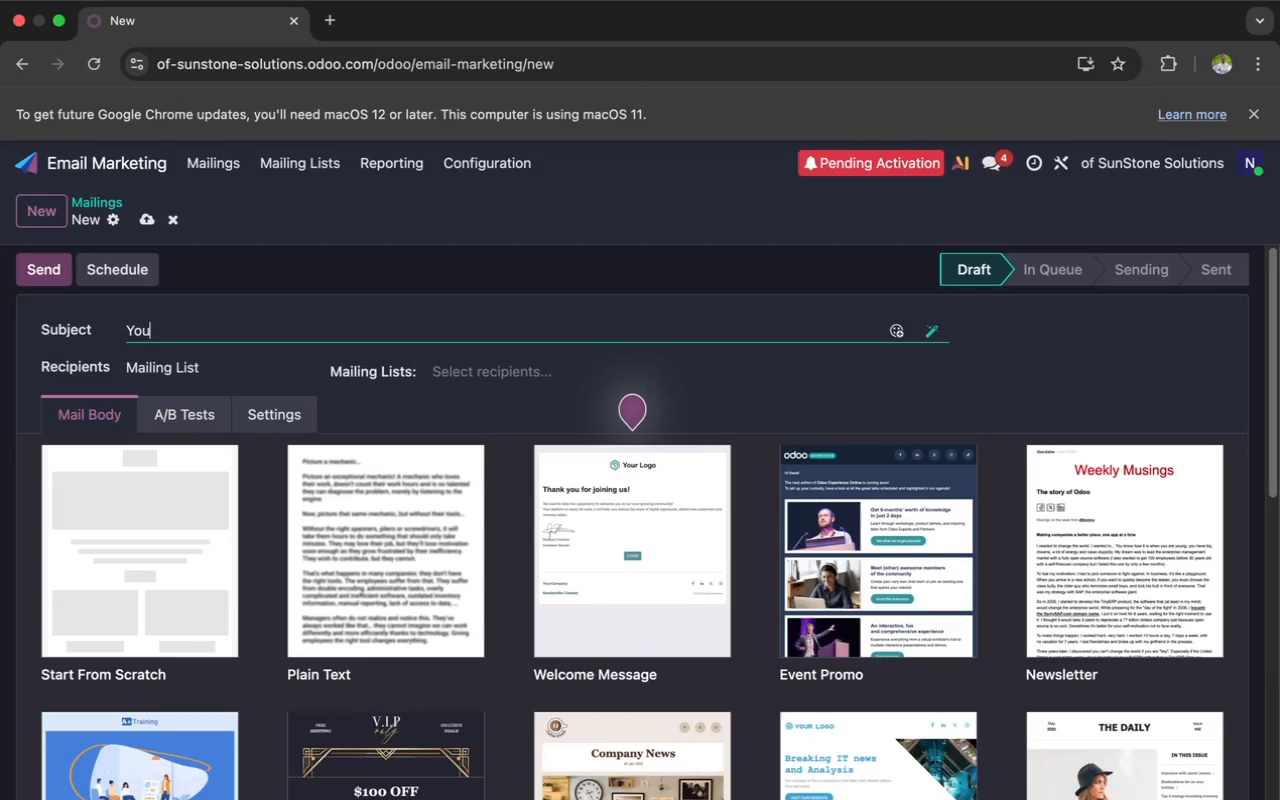 
type( Could St)
 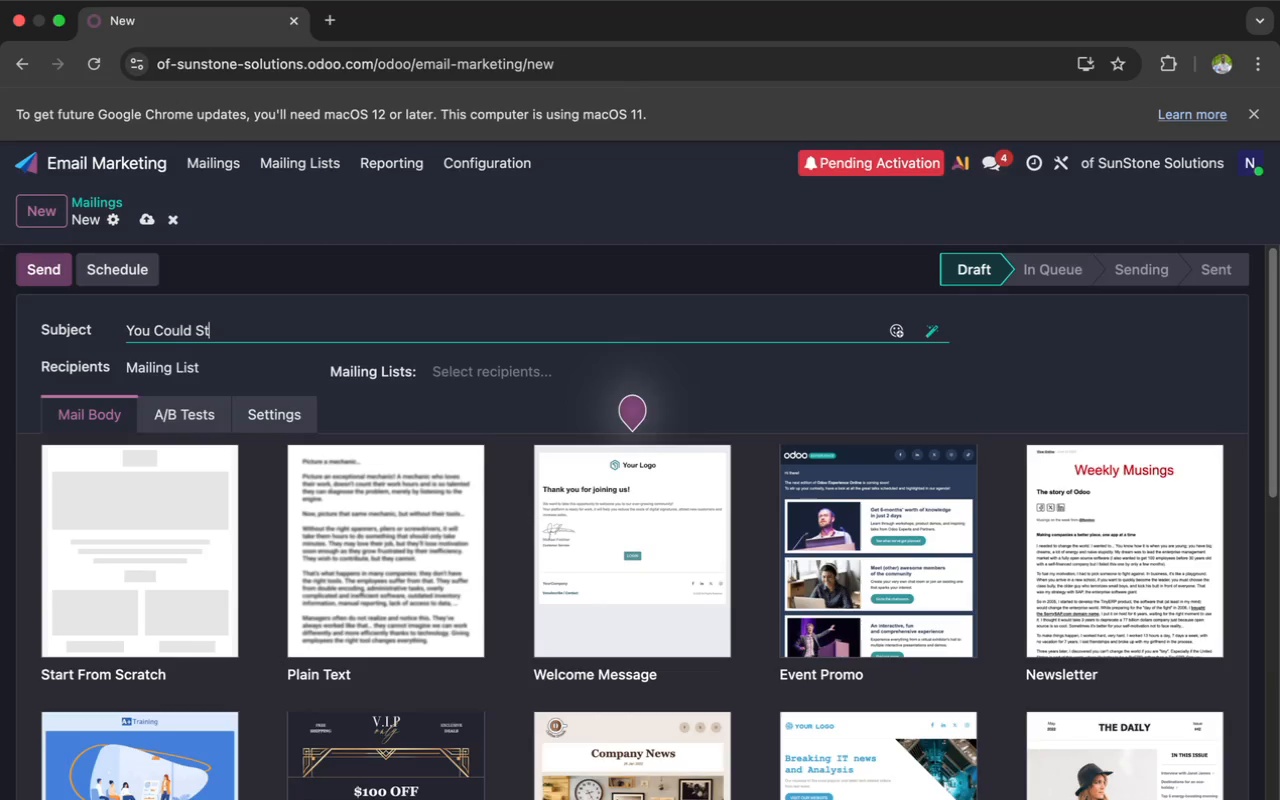 
type(ill )
 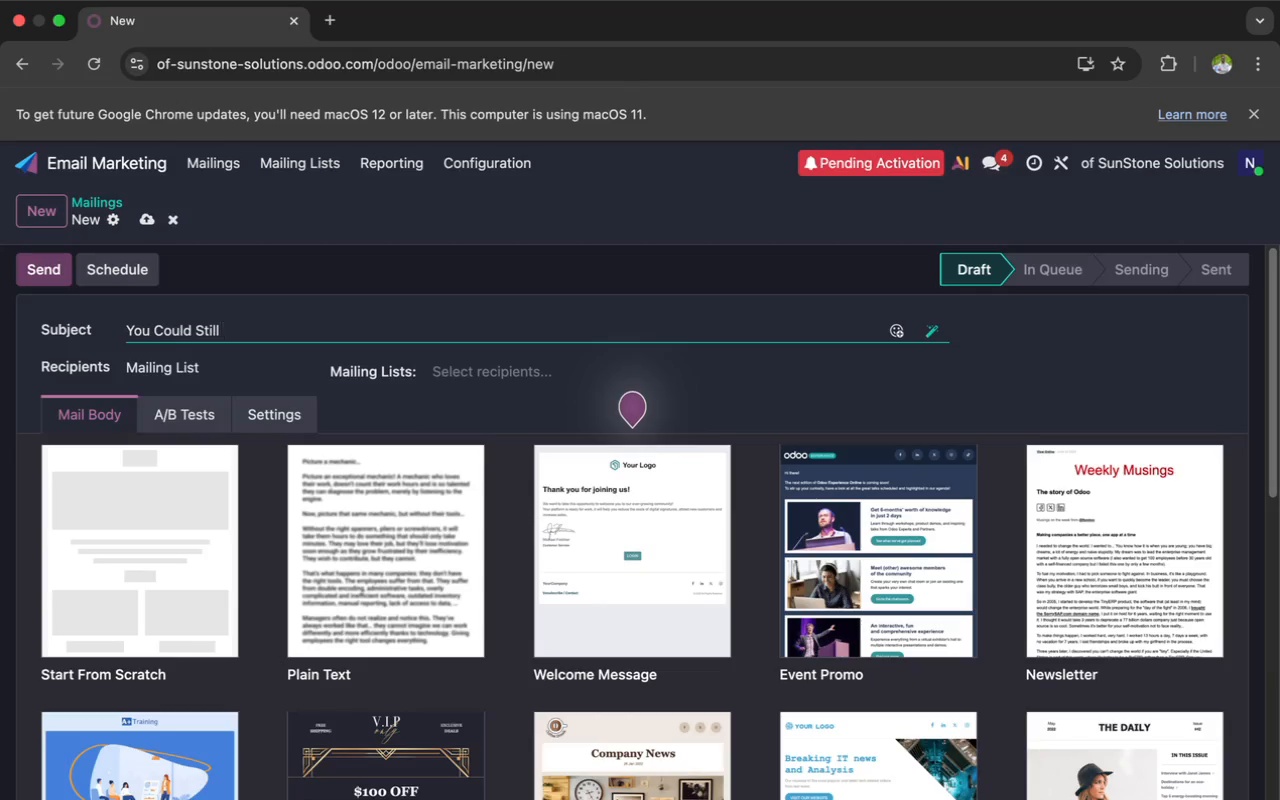 
type(Save )
 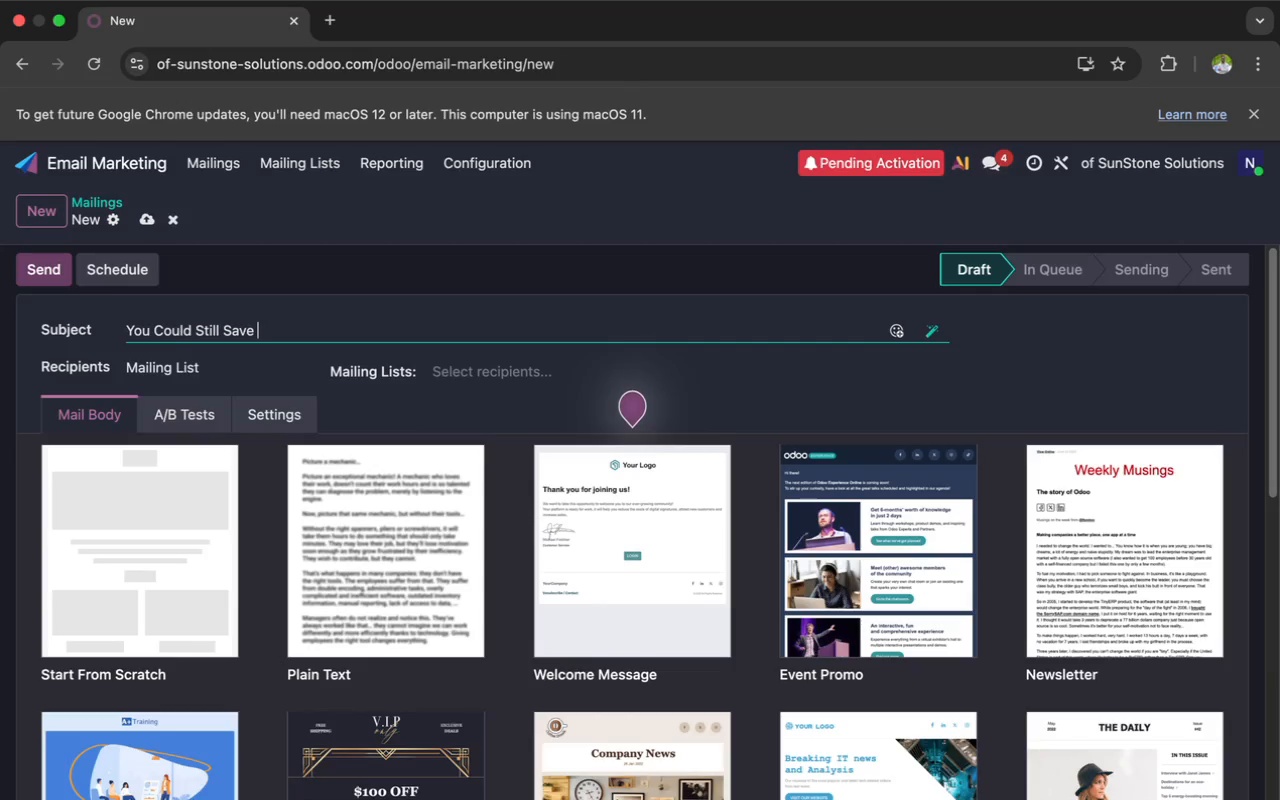 
wait(6.54)
 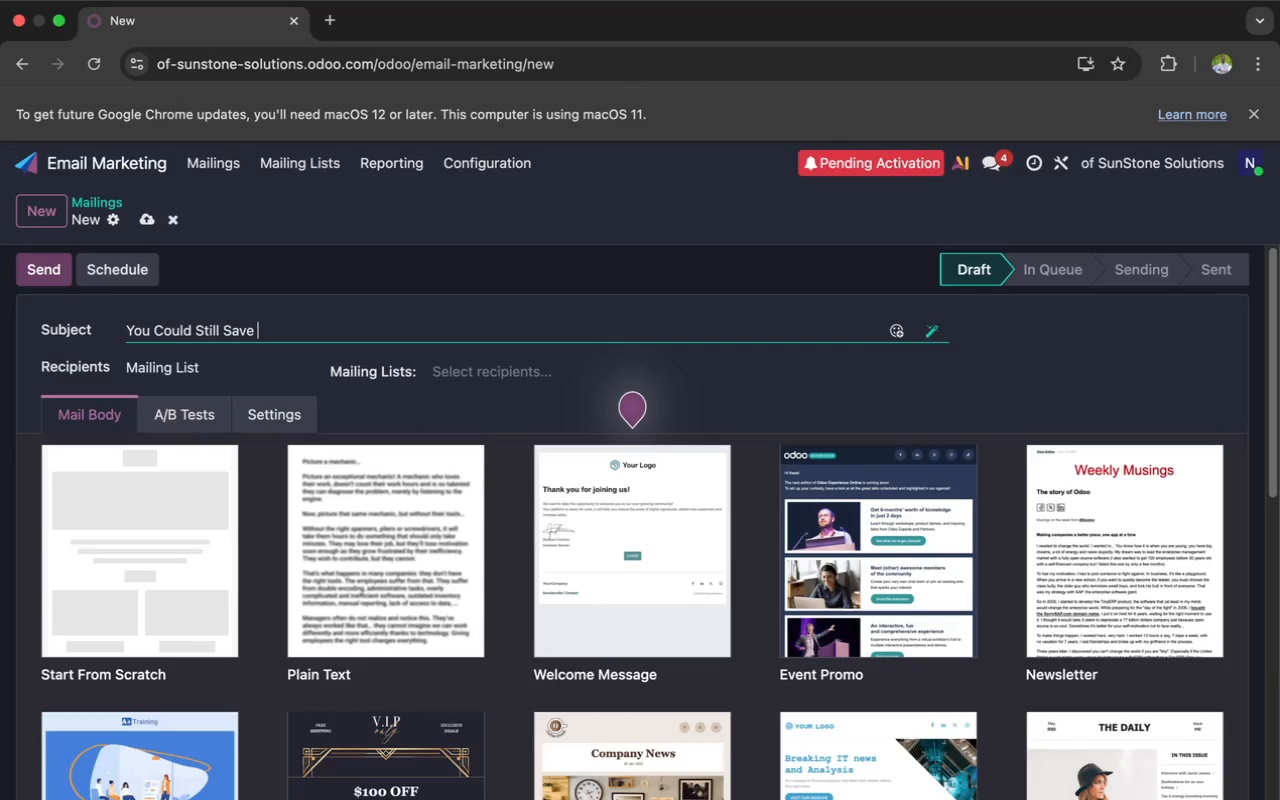 
key(Shift+4)
 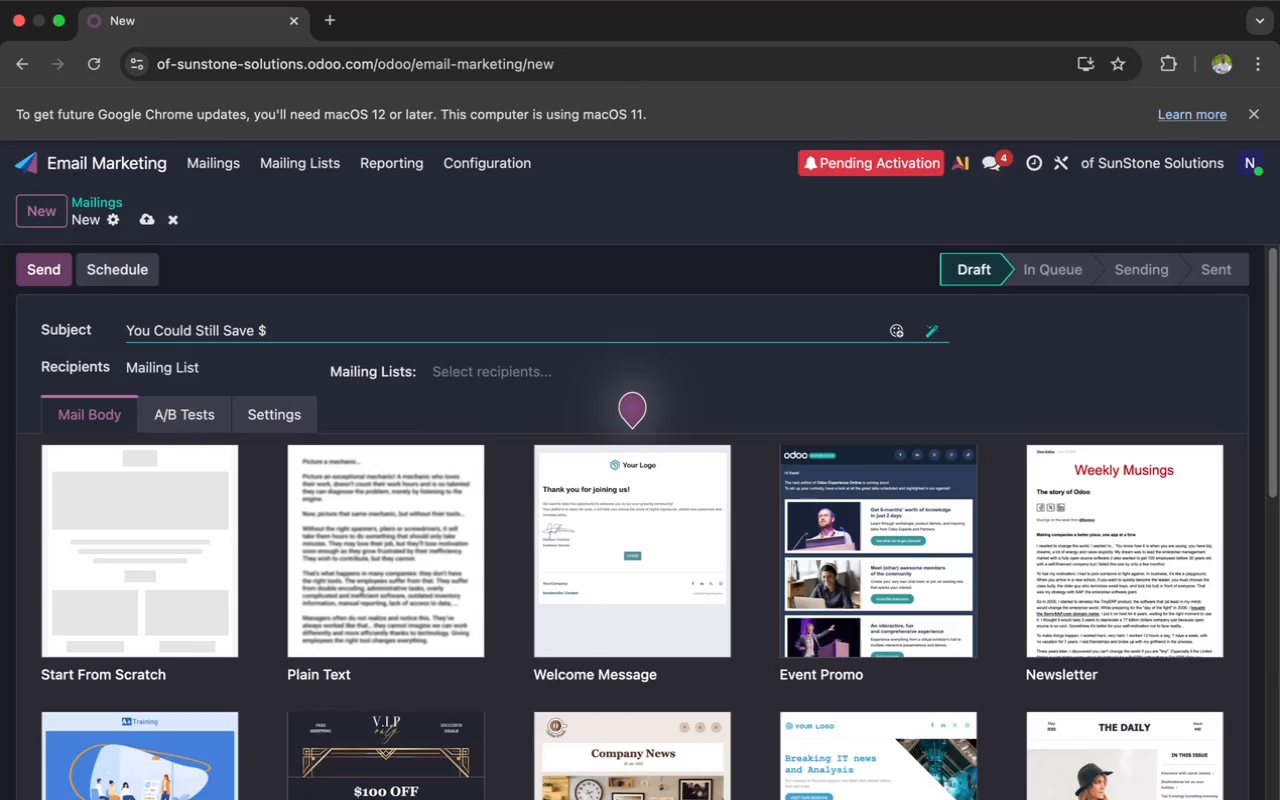 
key(Shift+BracketLeft)
 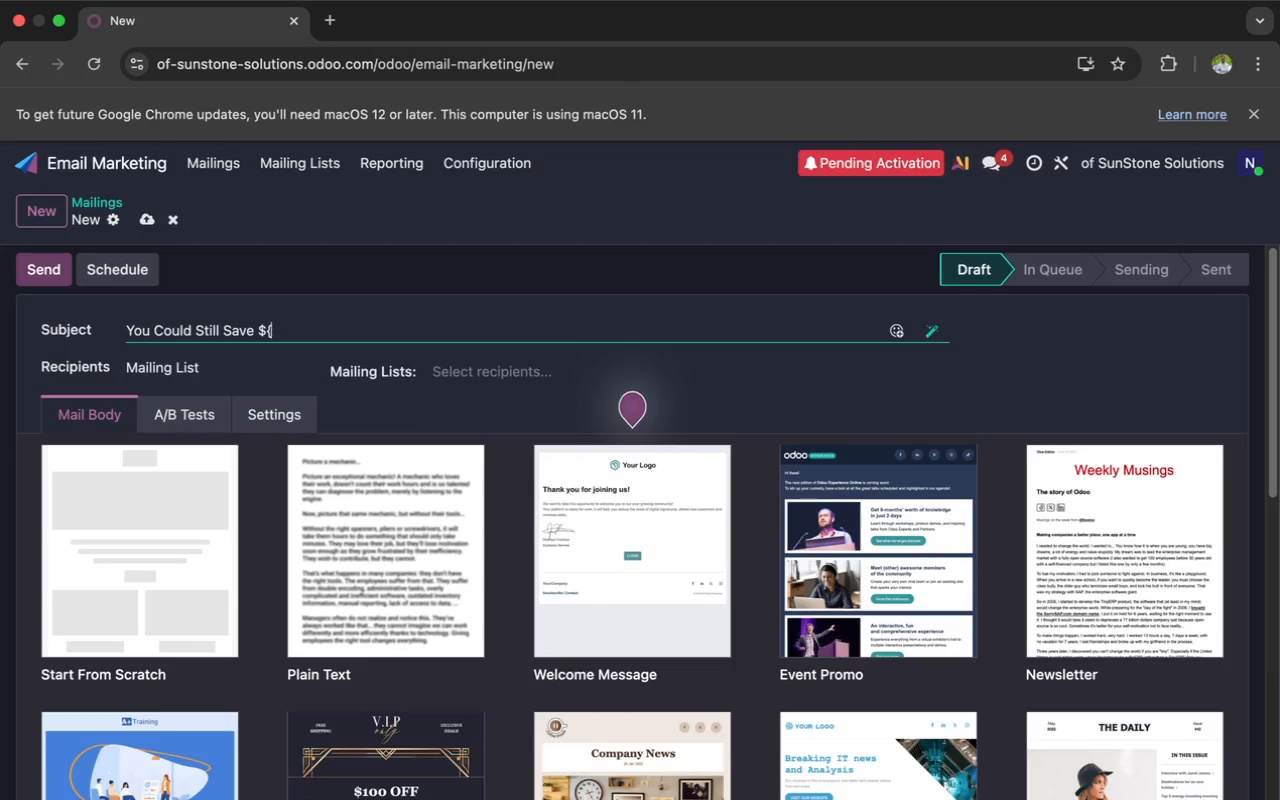 
type( object)
 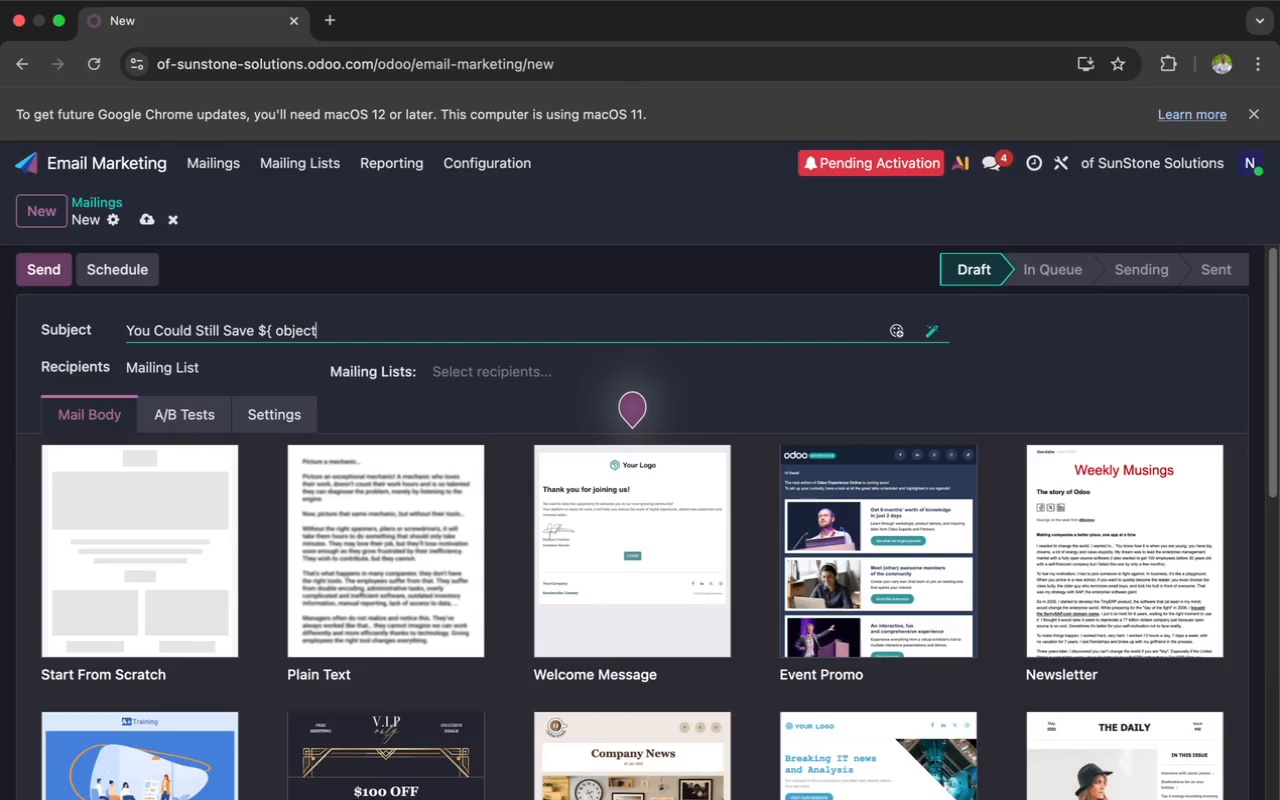 
key(Period)
 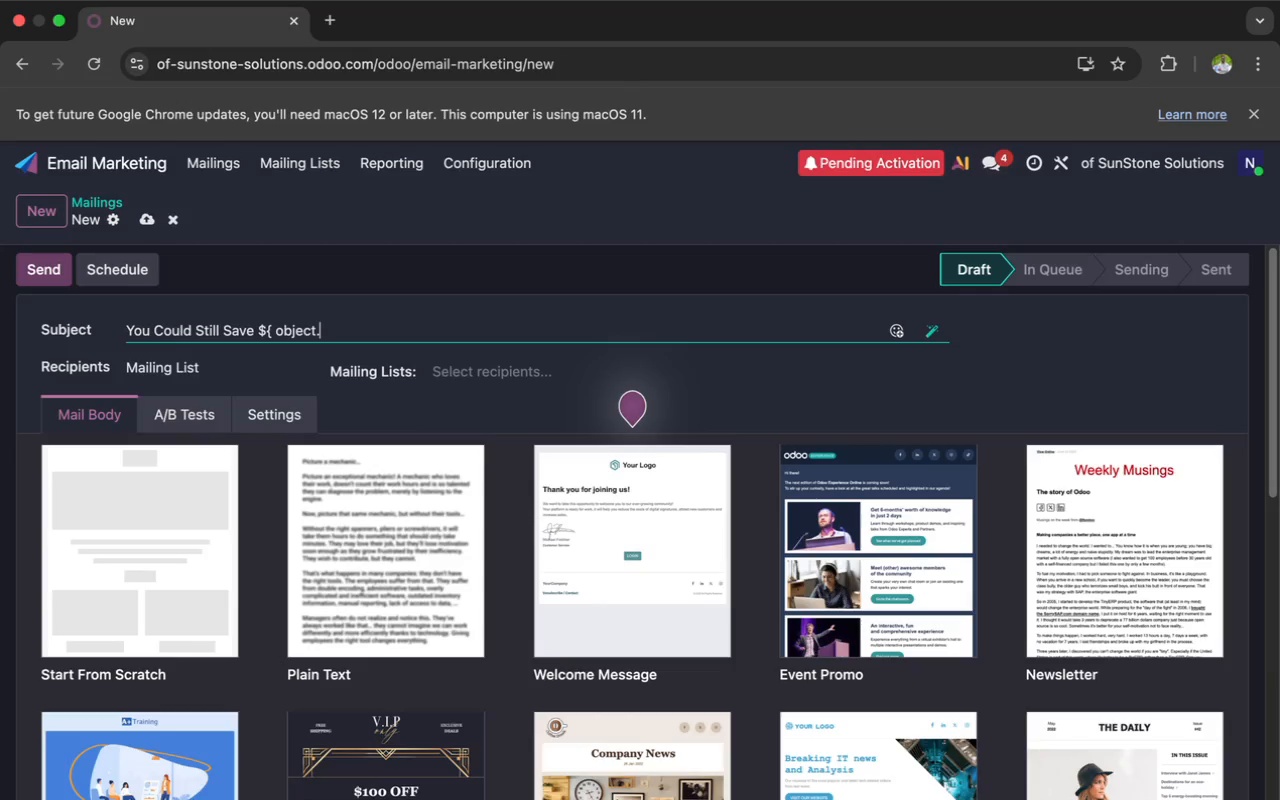 
key(X)
 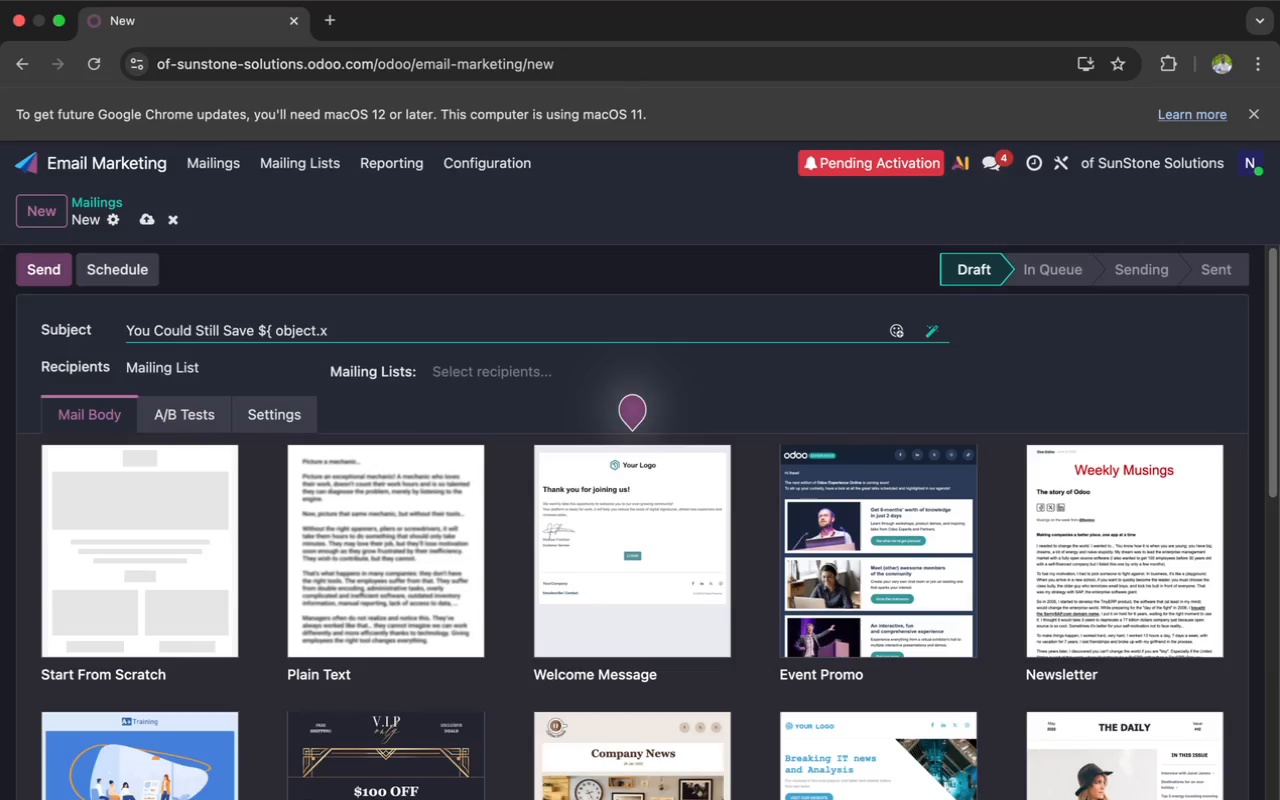 
key(Shift+Minus)
 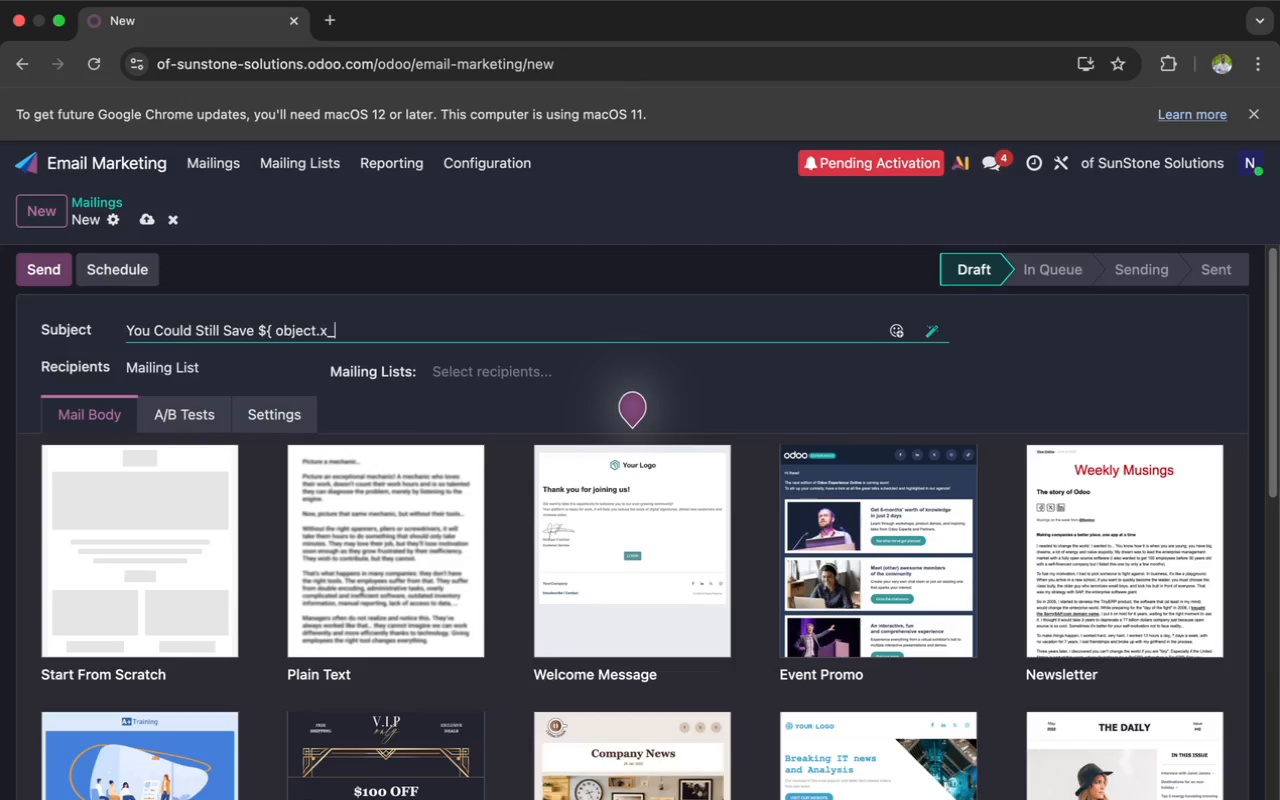 
type(estim)
 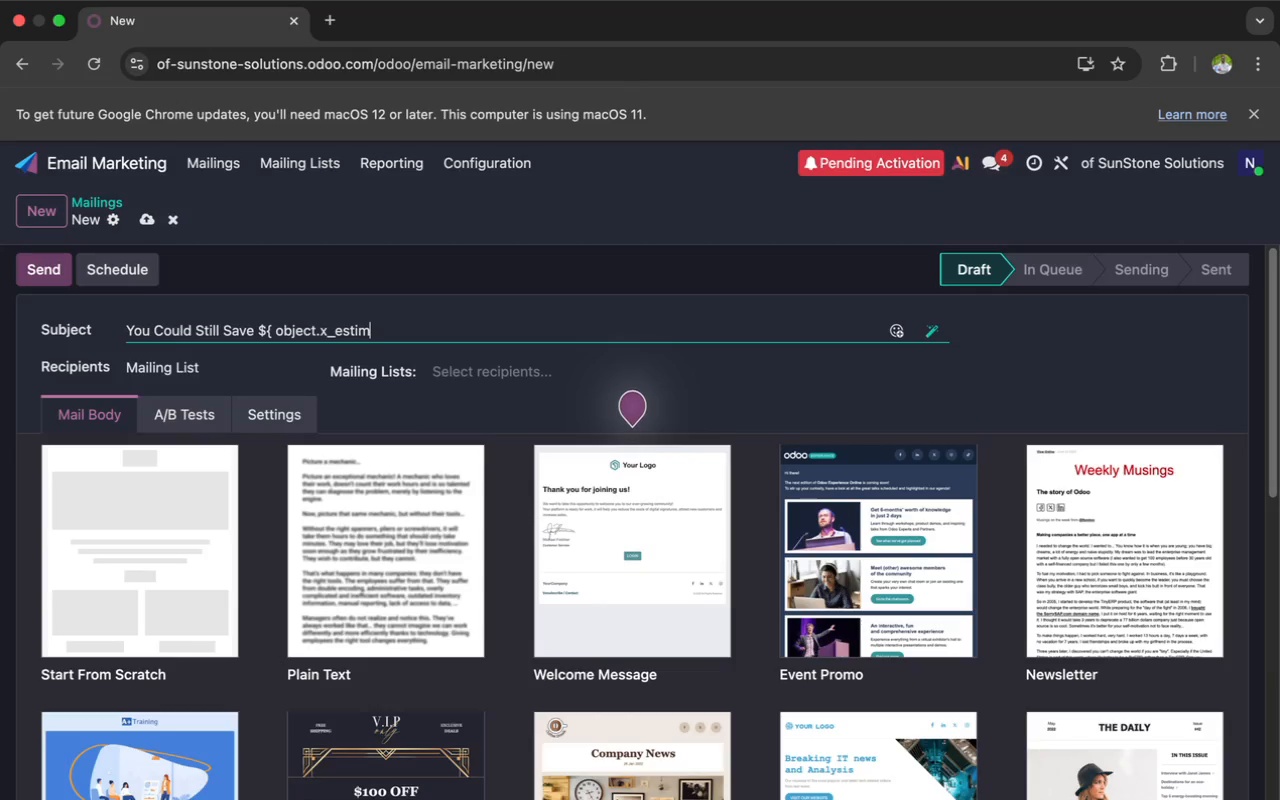 
type(ated )
 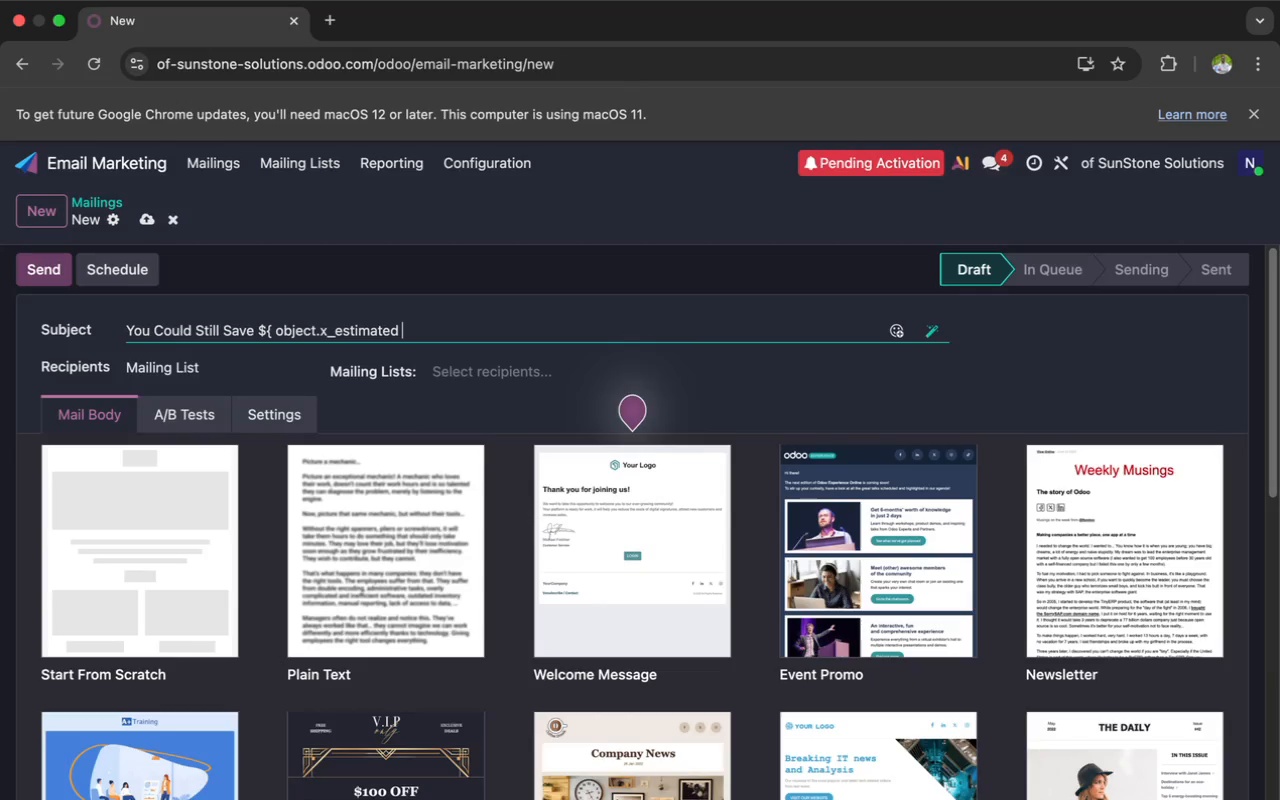 
type(_ann)
 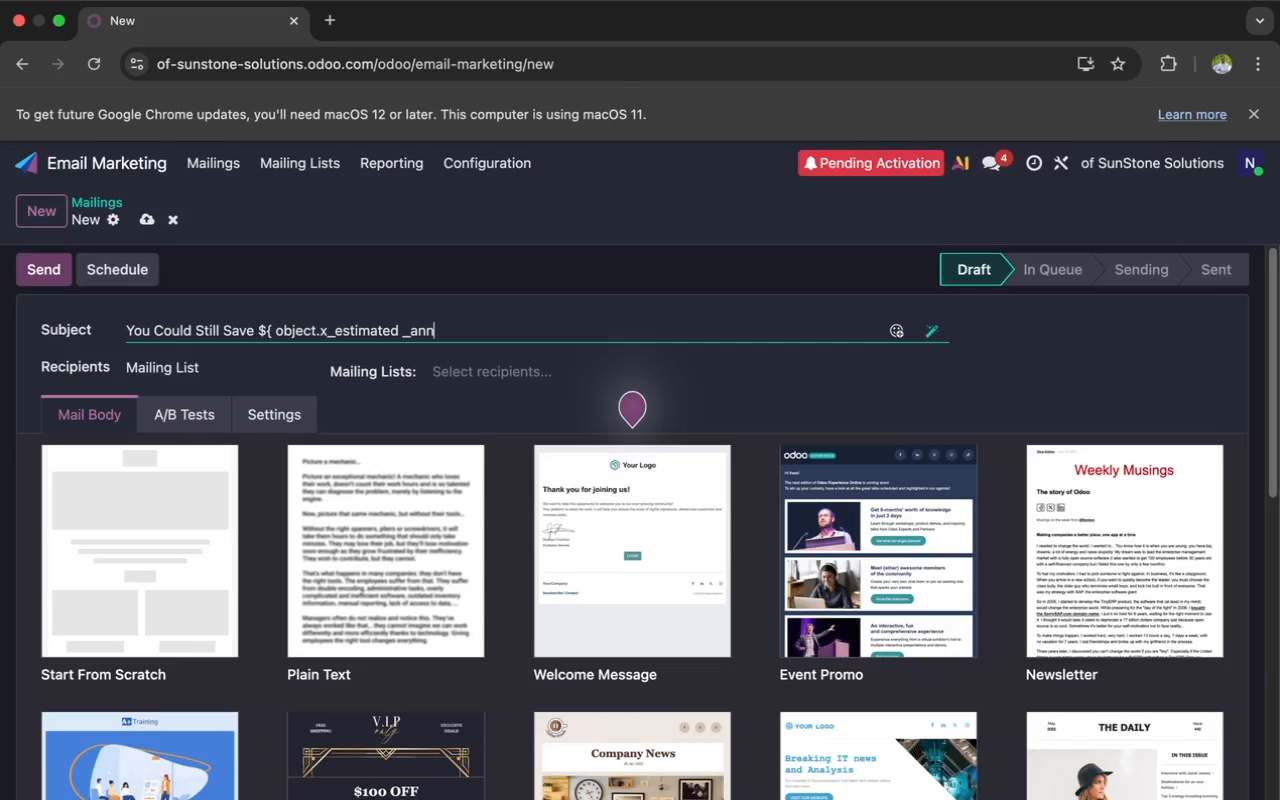 
type(ual)
 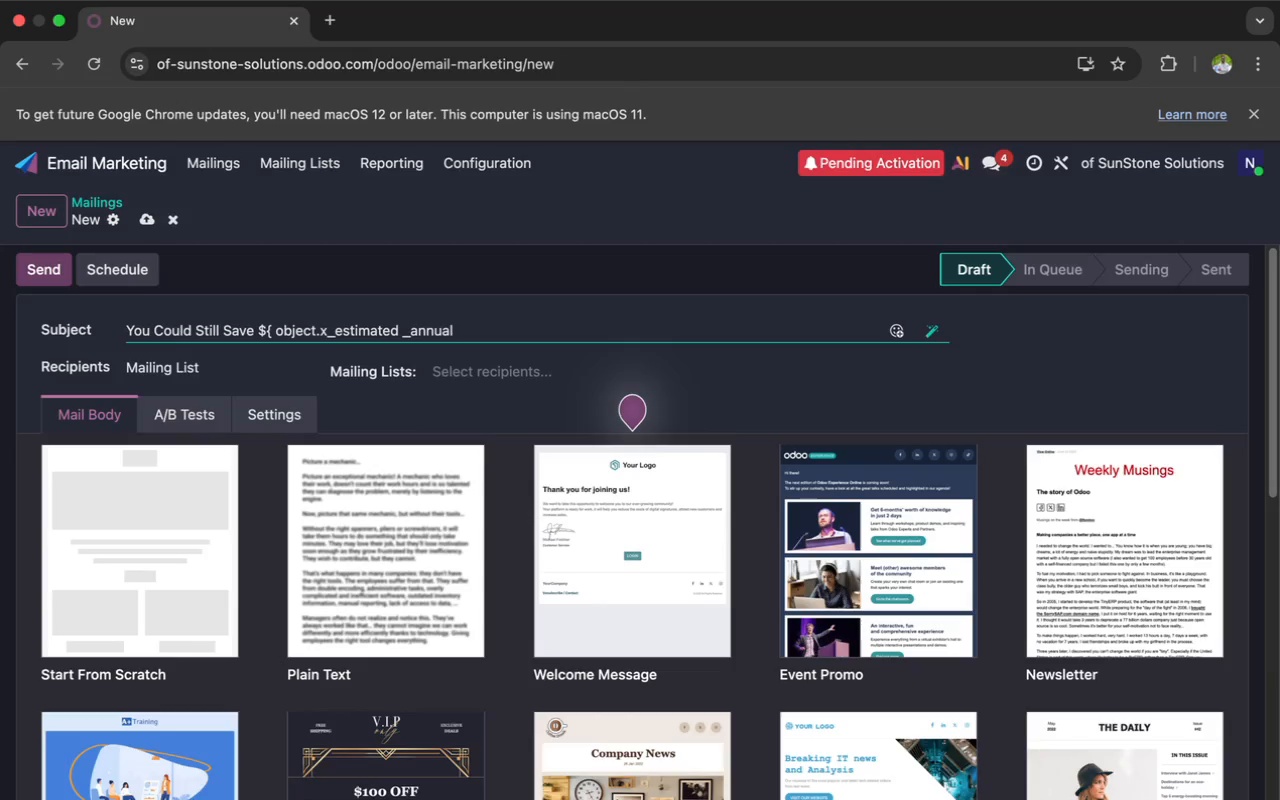 
type(_savings } )
 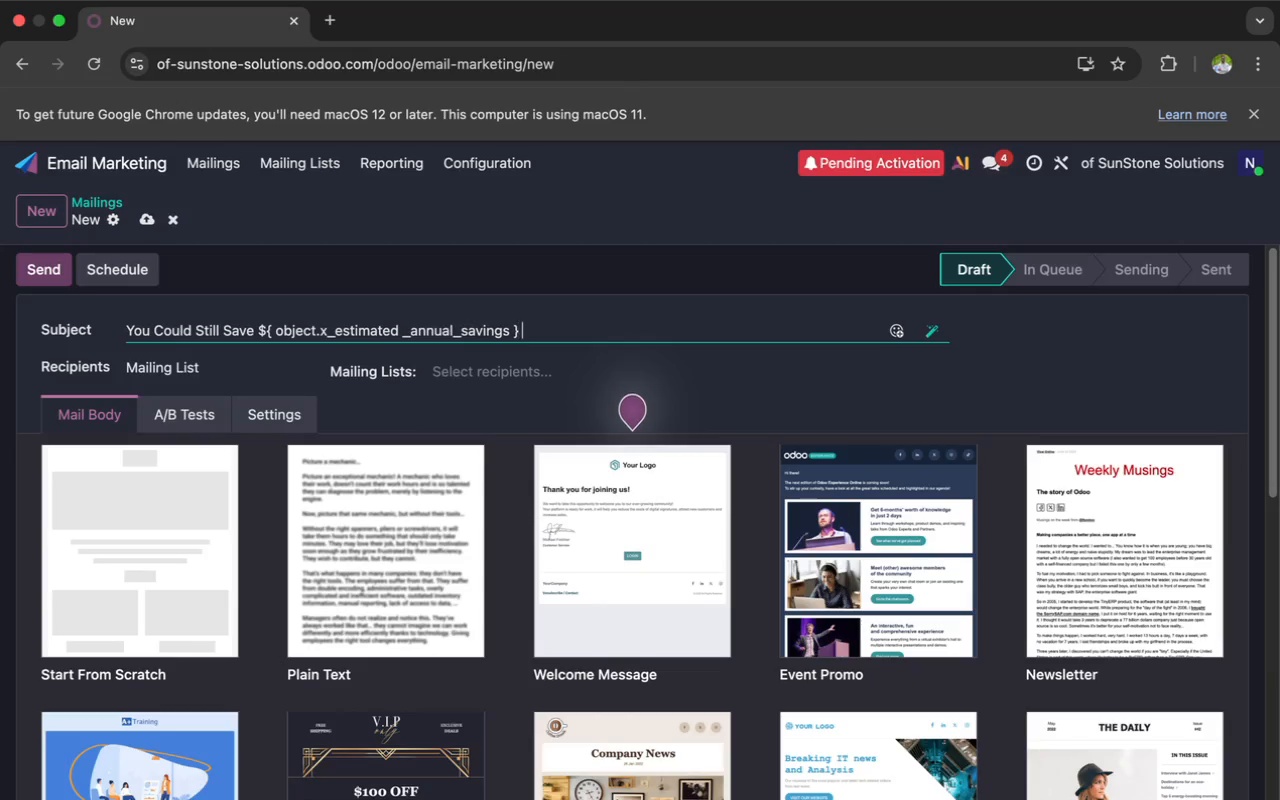 
type(Eve)
 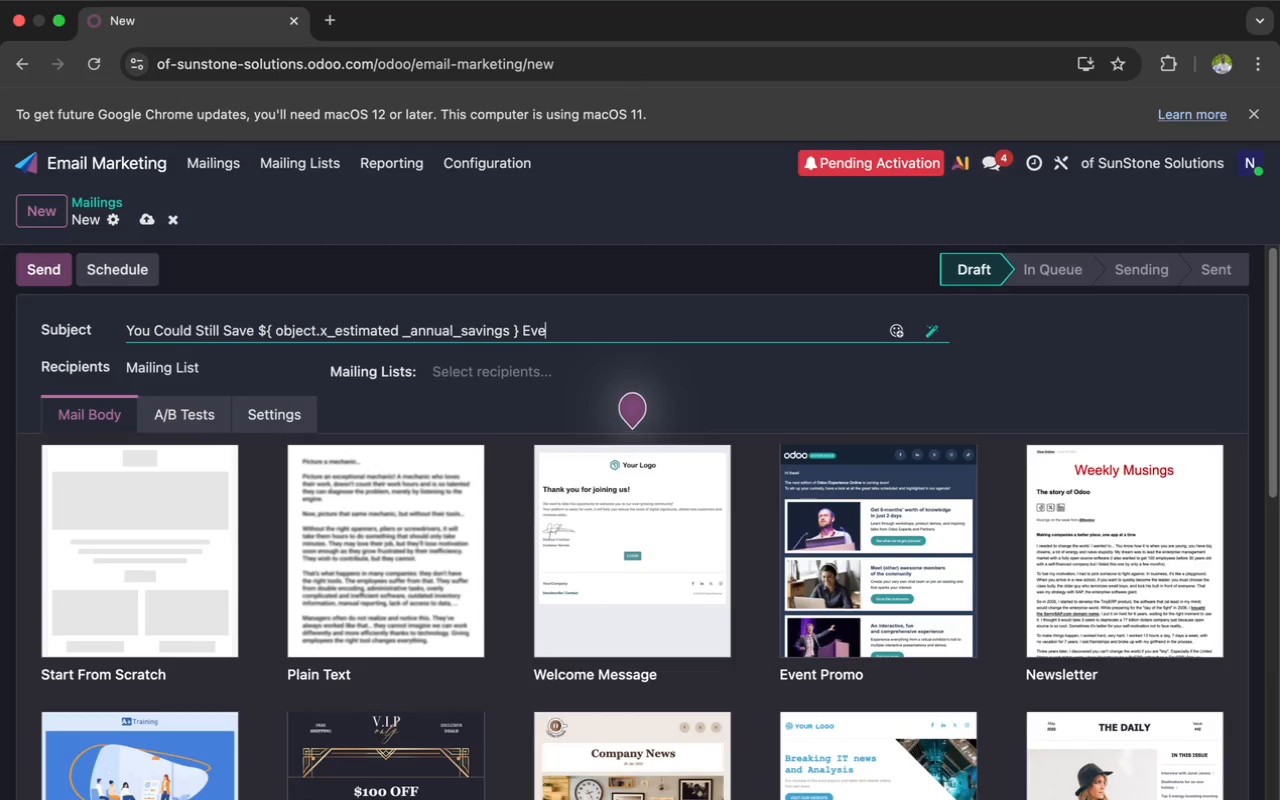 
type(ry Year)
 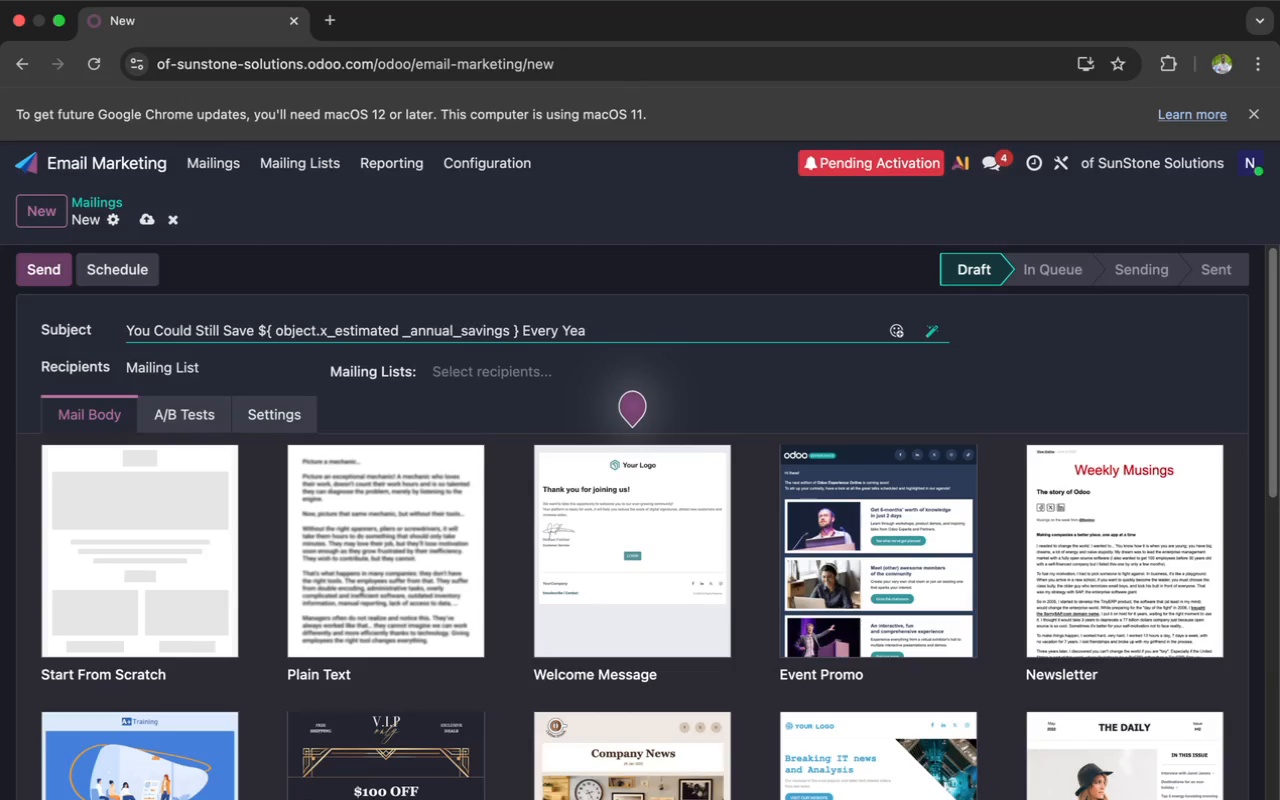 
wait(11.76)
 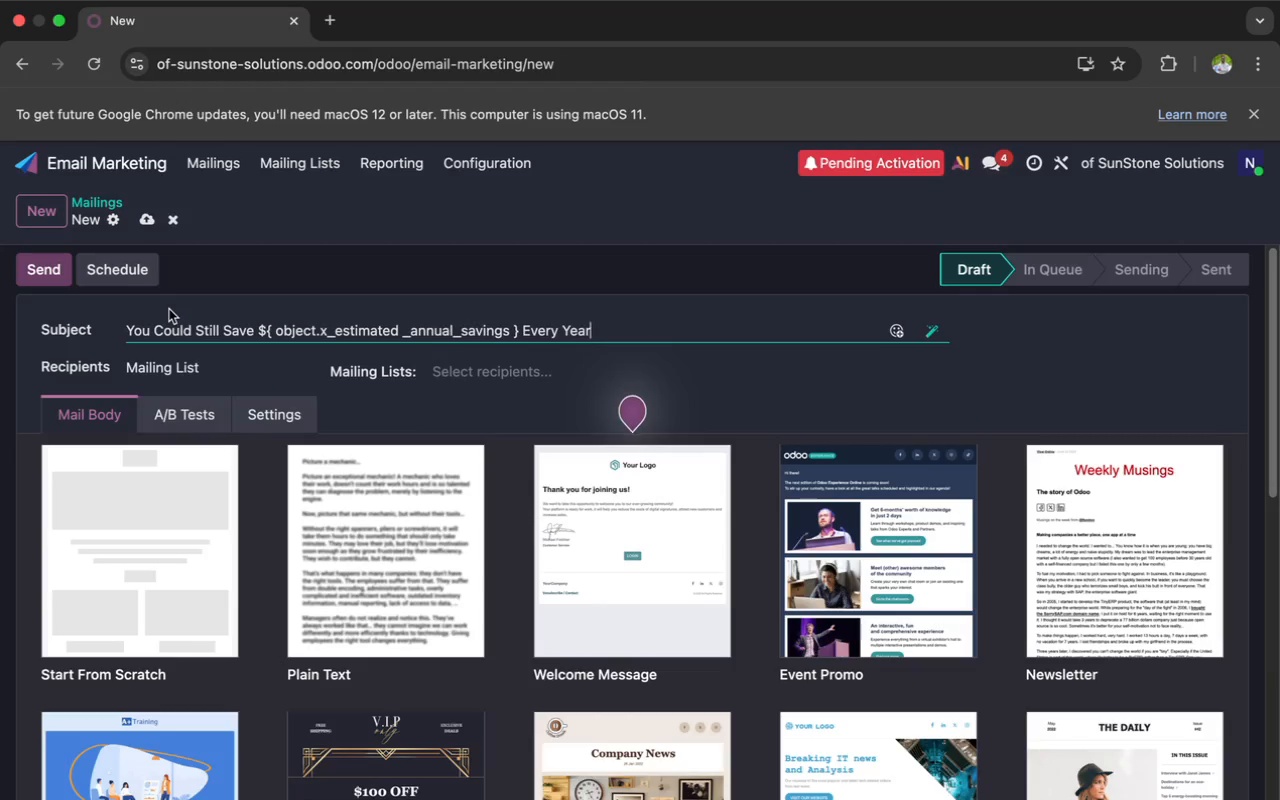 
left_click([462, 374])
 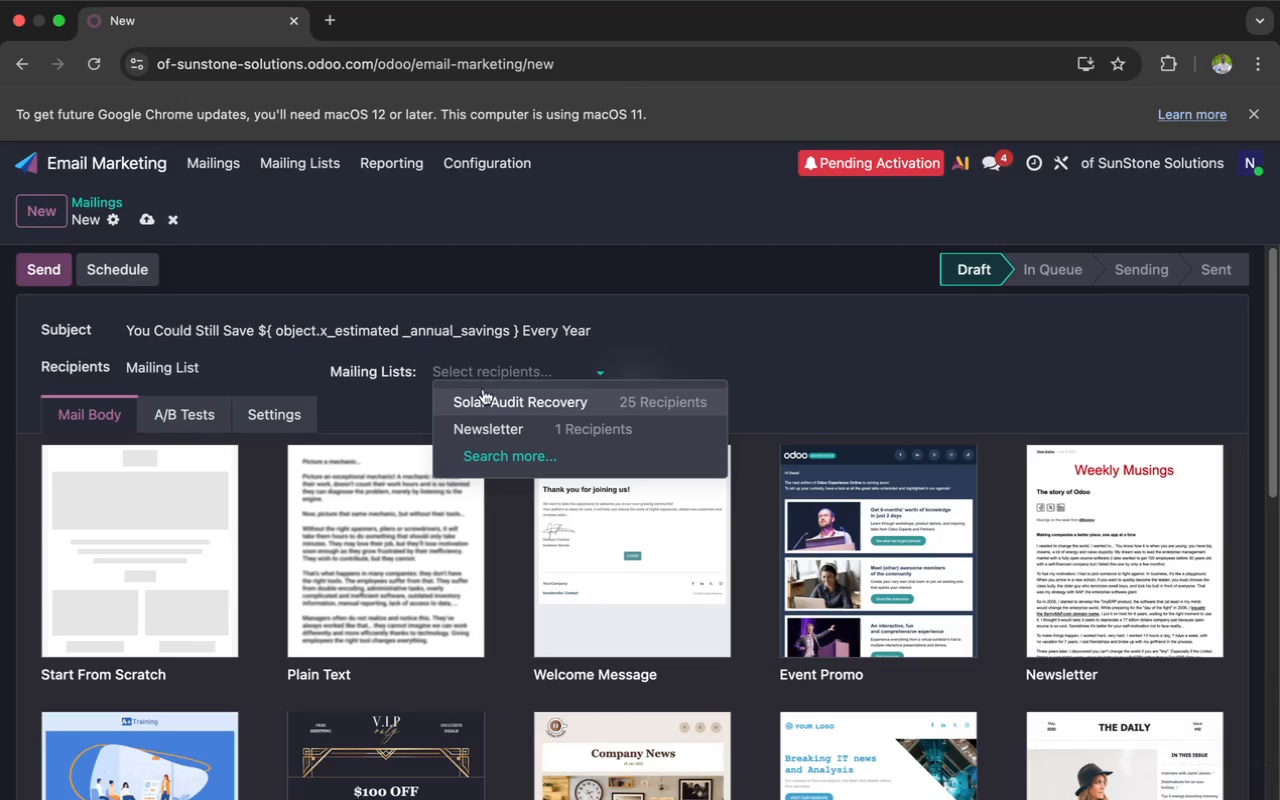 
left_click([488, 397])
 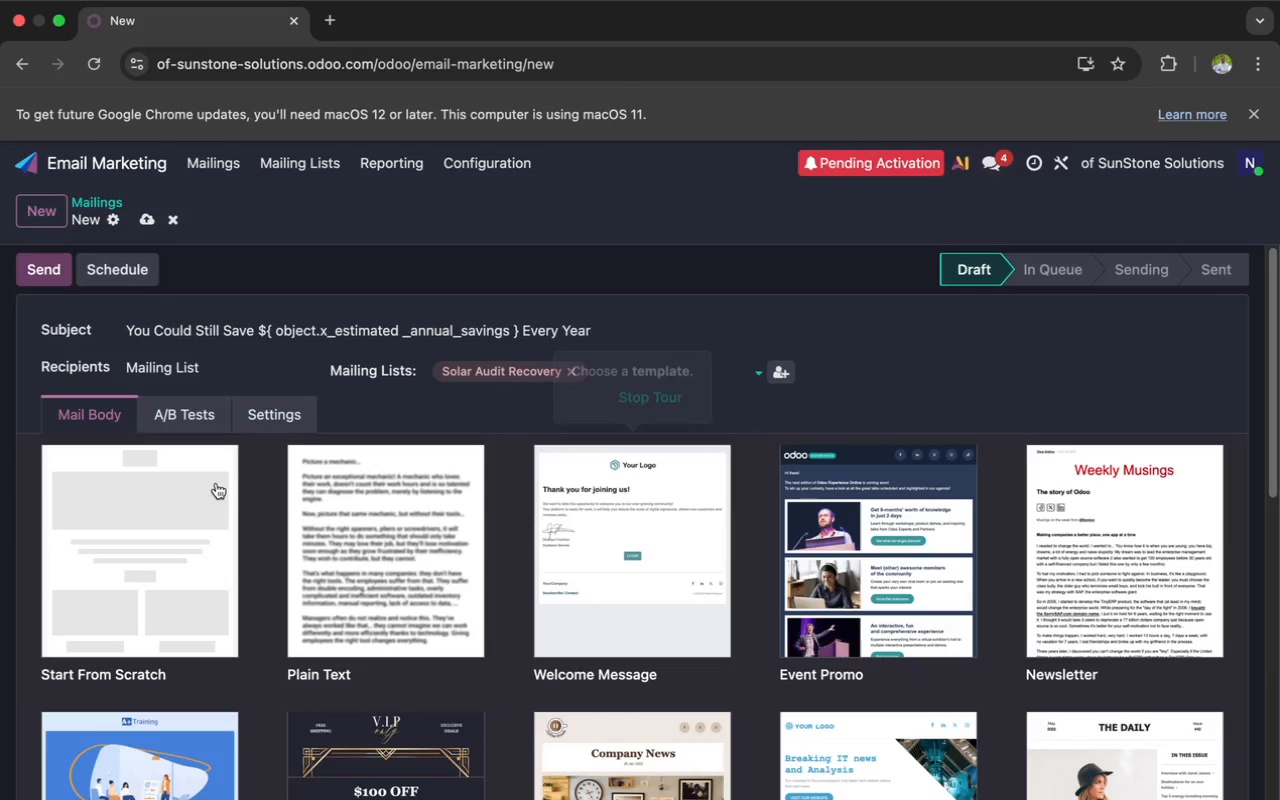 
left_click([164, 520])
 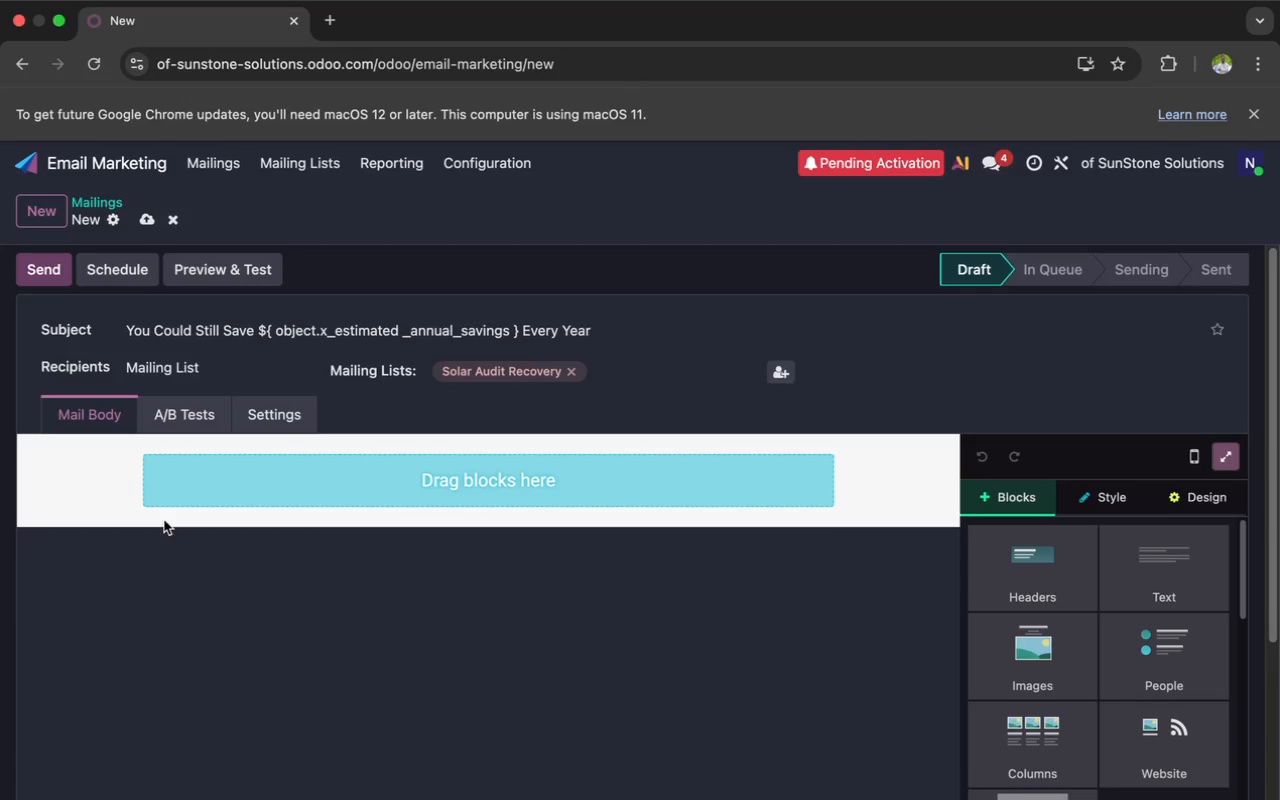 
wait(9.49)
 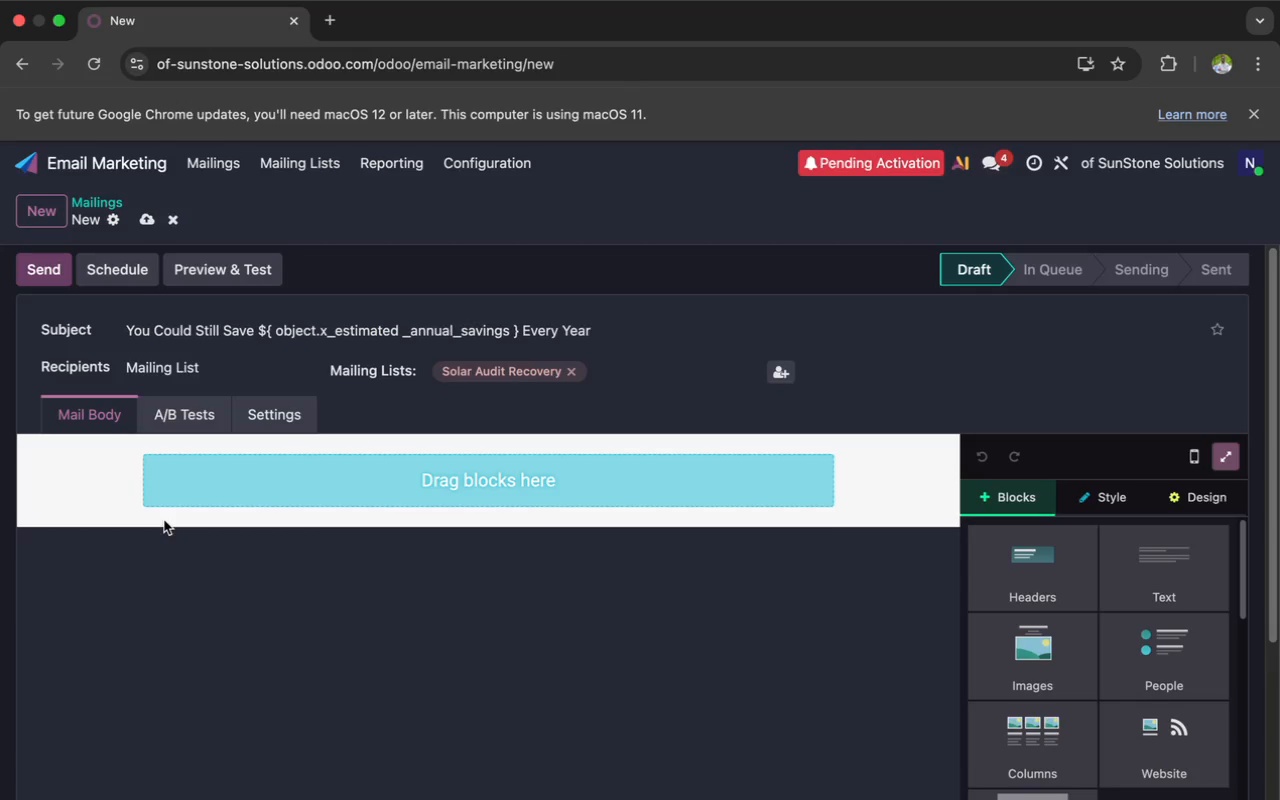 
left_click([1001, 574])
 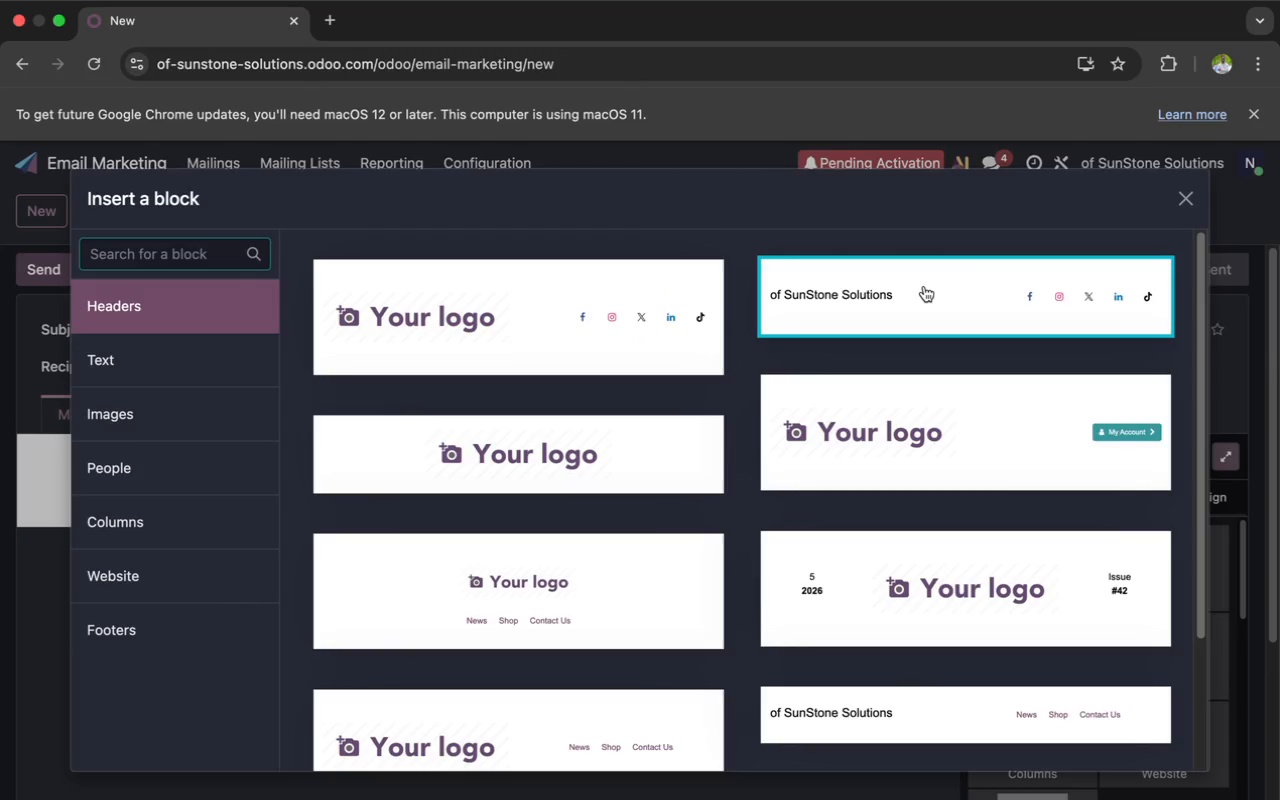 
left_click([924, 291])
 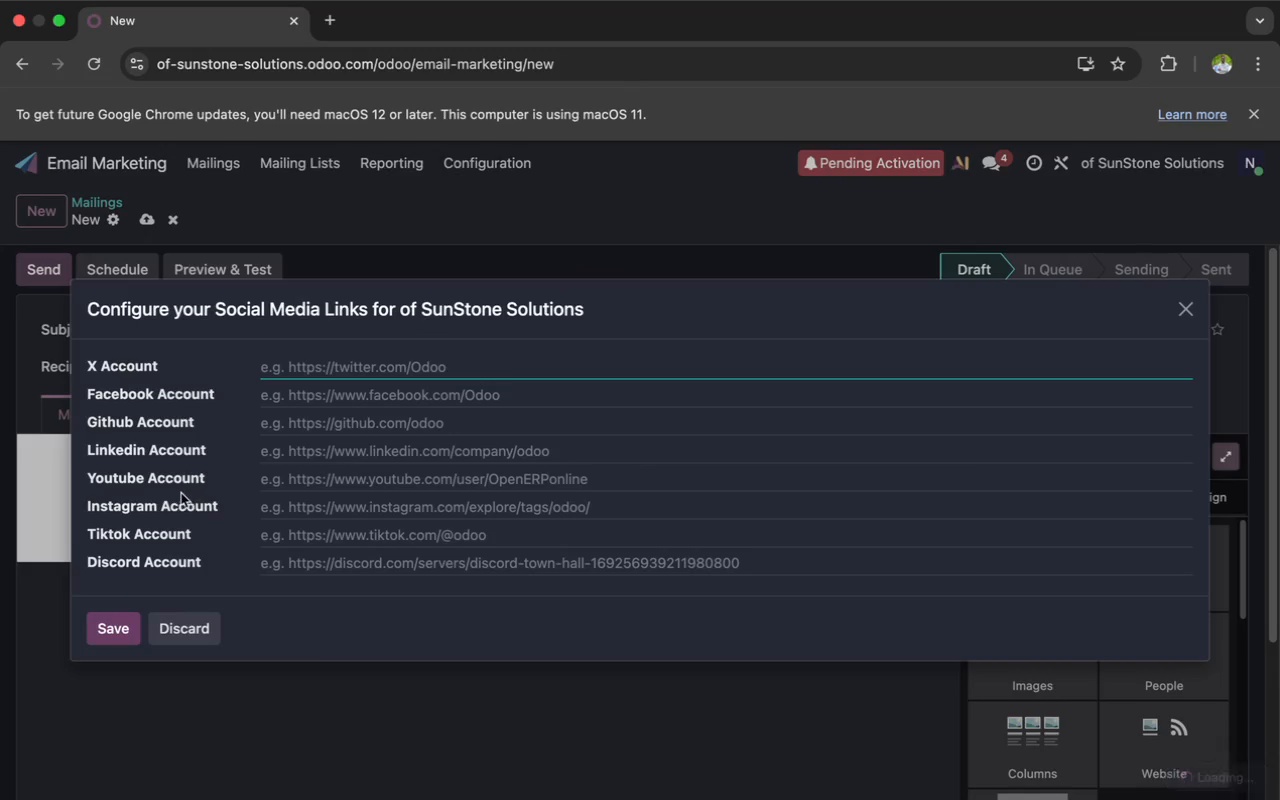 
left_click([185, 637])
 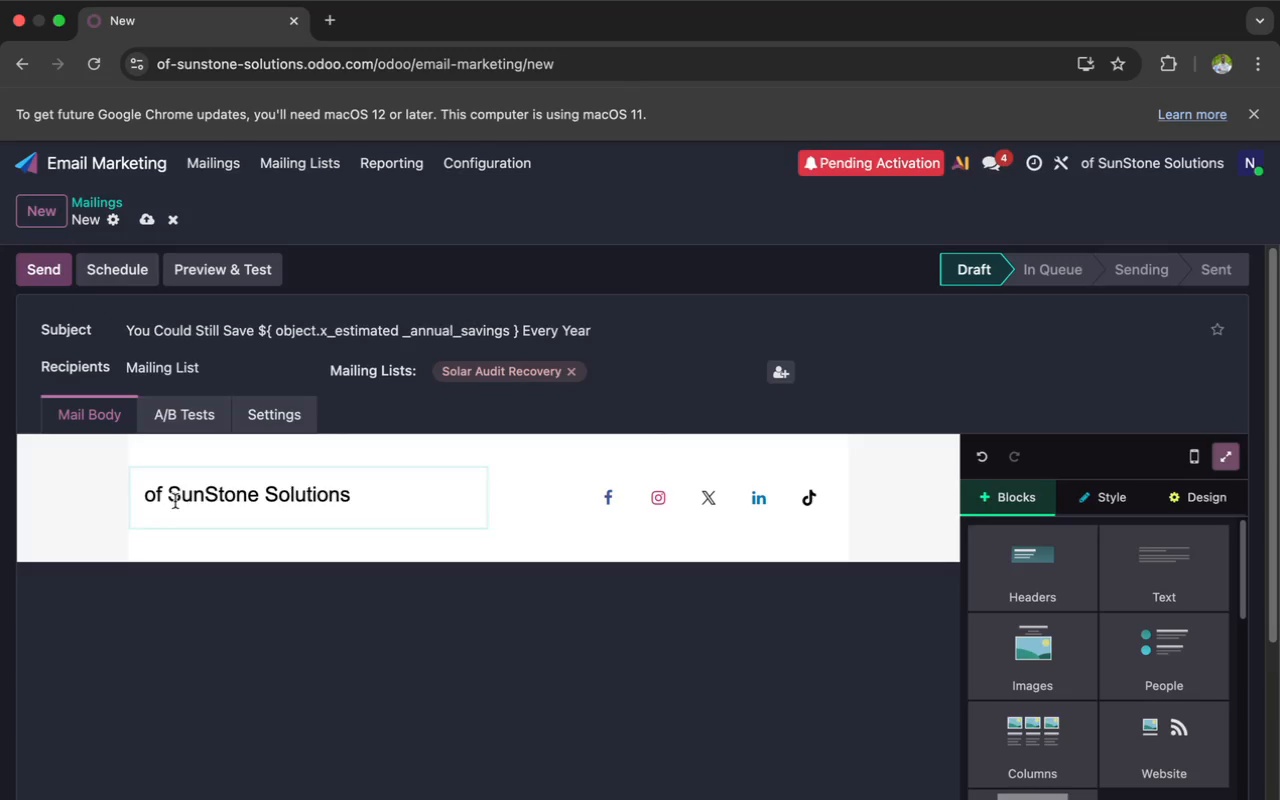 
left_click([175, 501])
 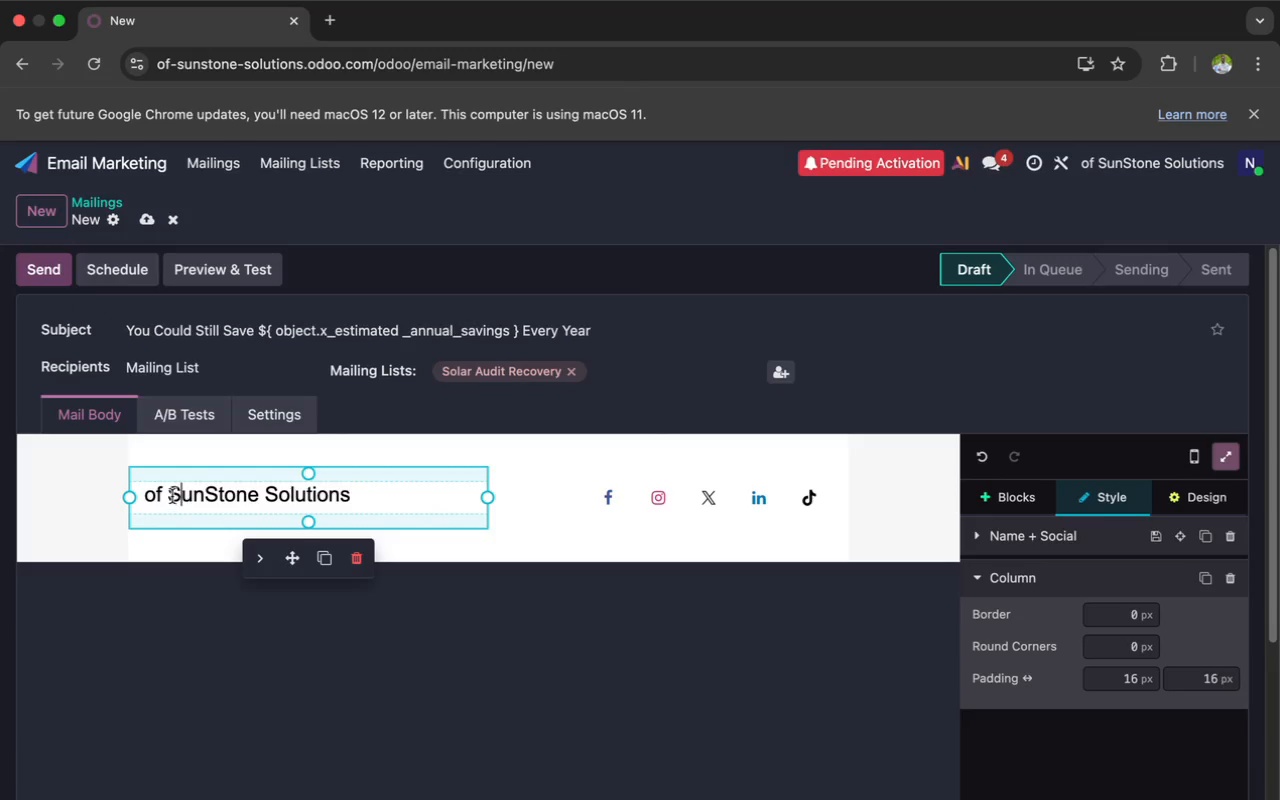 
left_click([172, 497])
 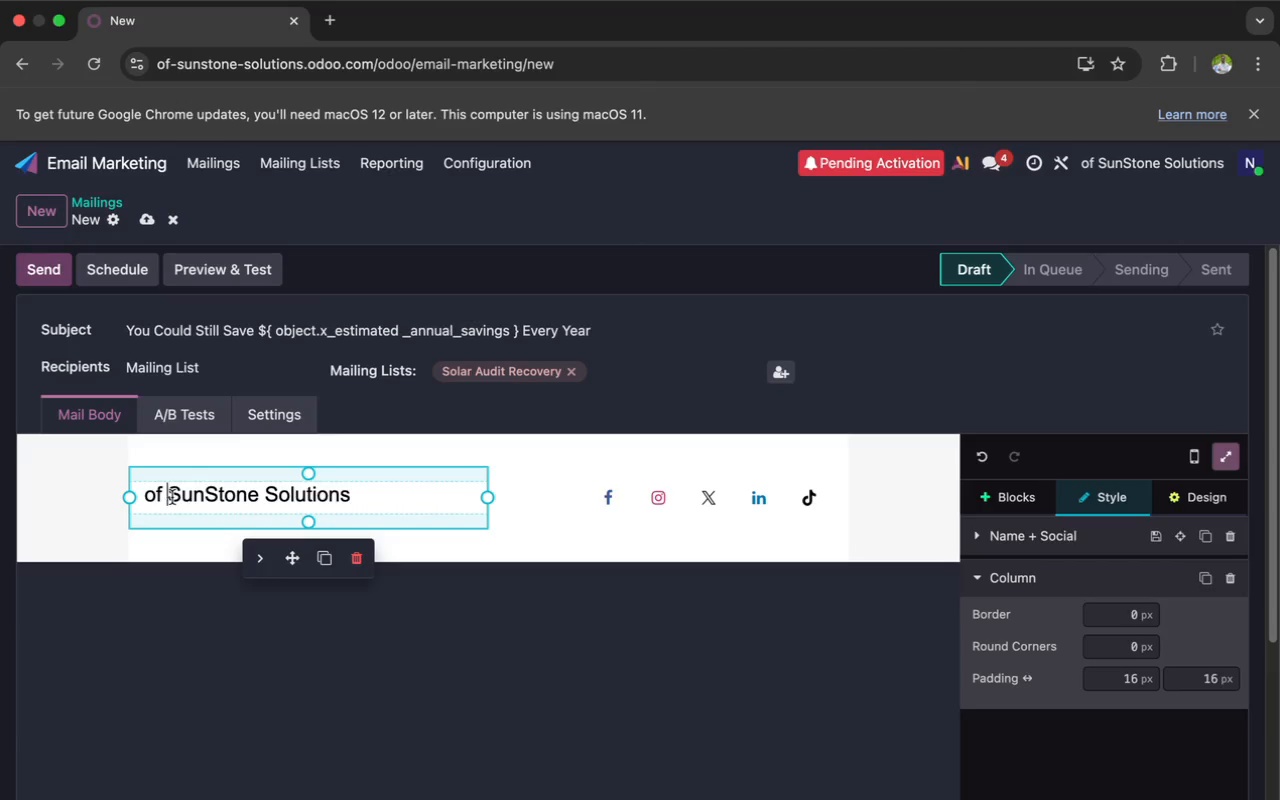 
key(Backspace)
 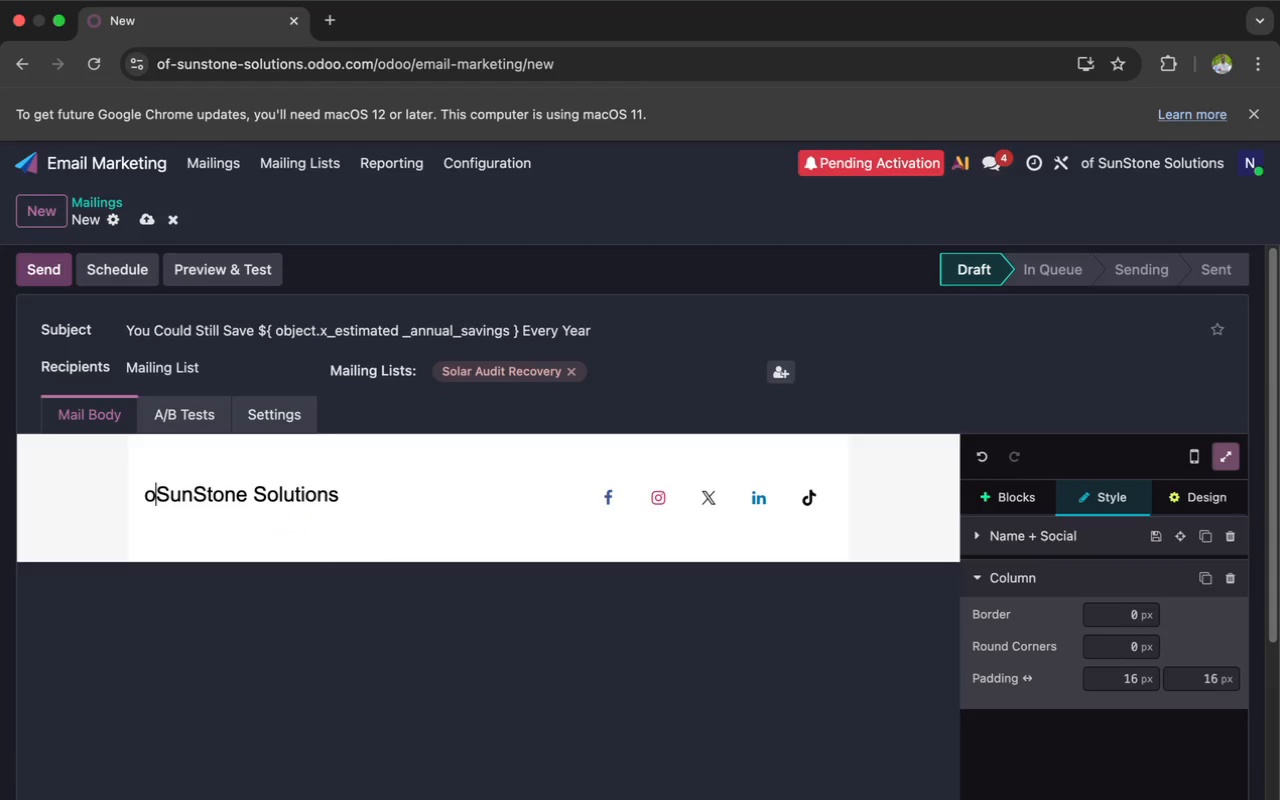 
key(Backspace)
 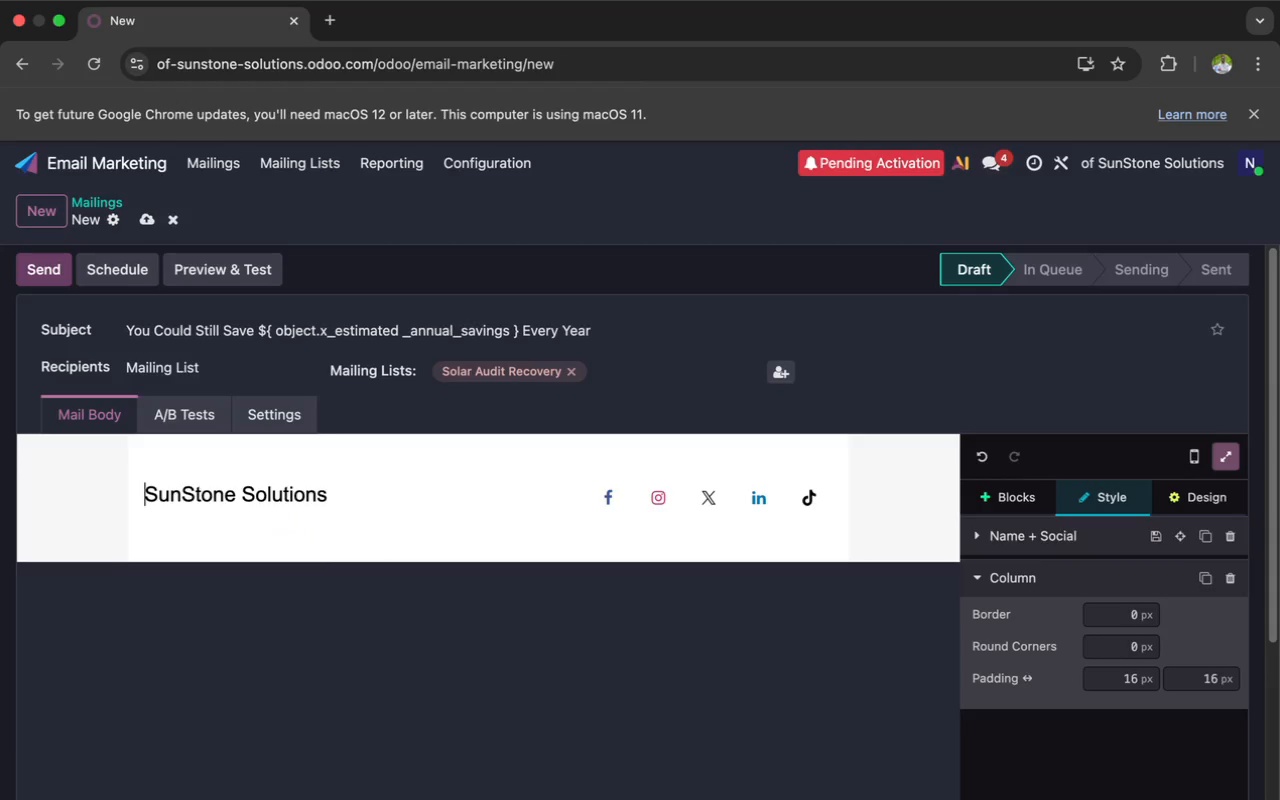 
key(Backspace)
 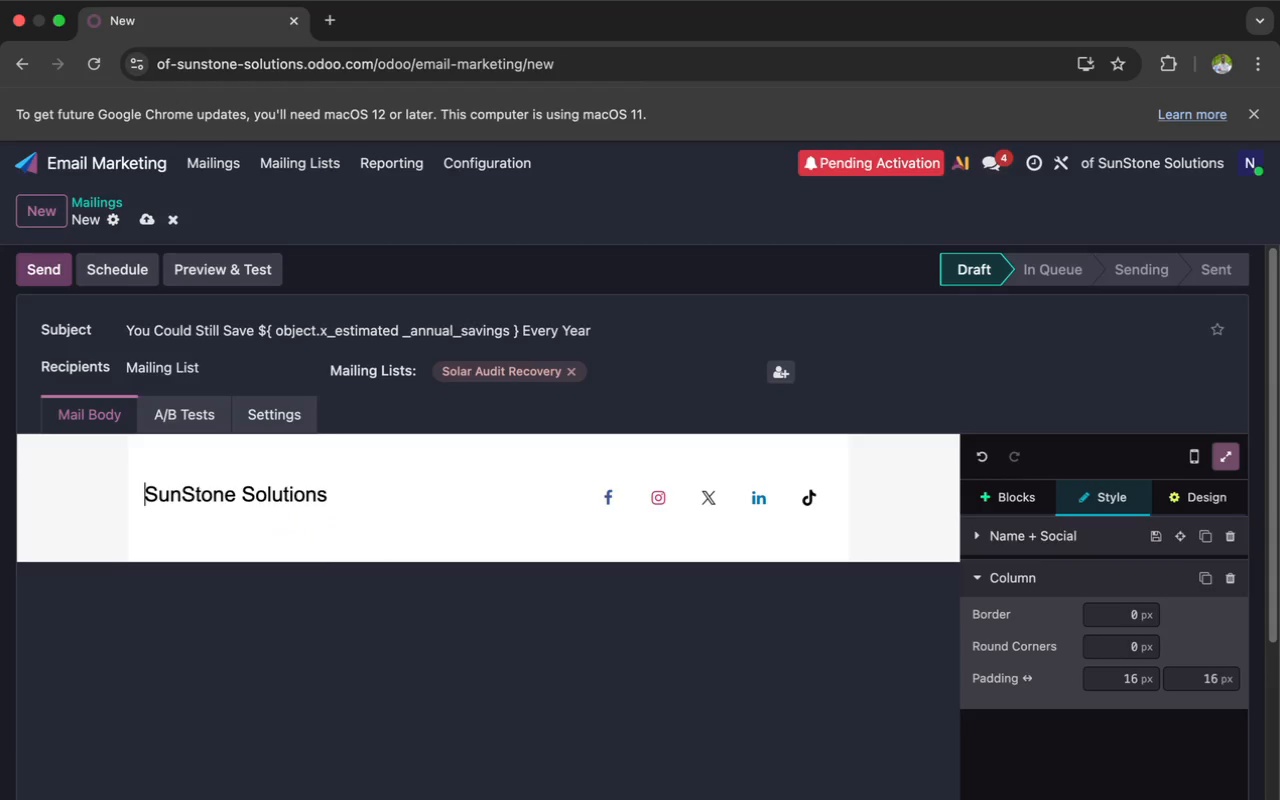 
key(Backspace)
 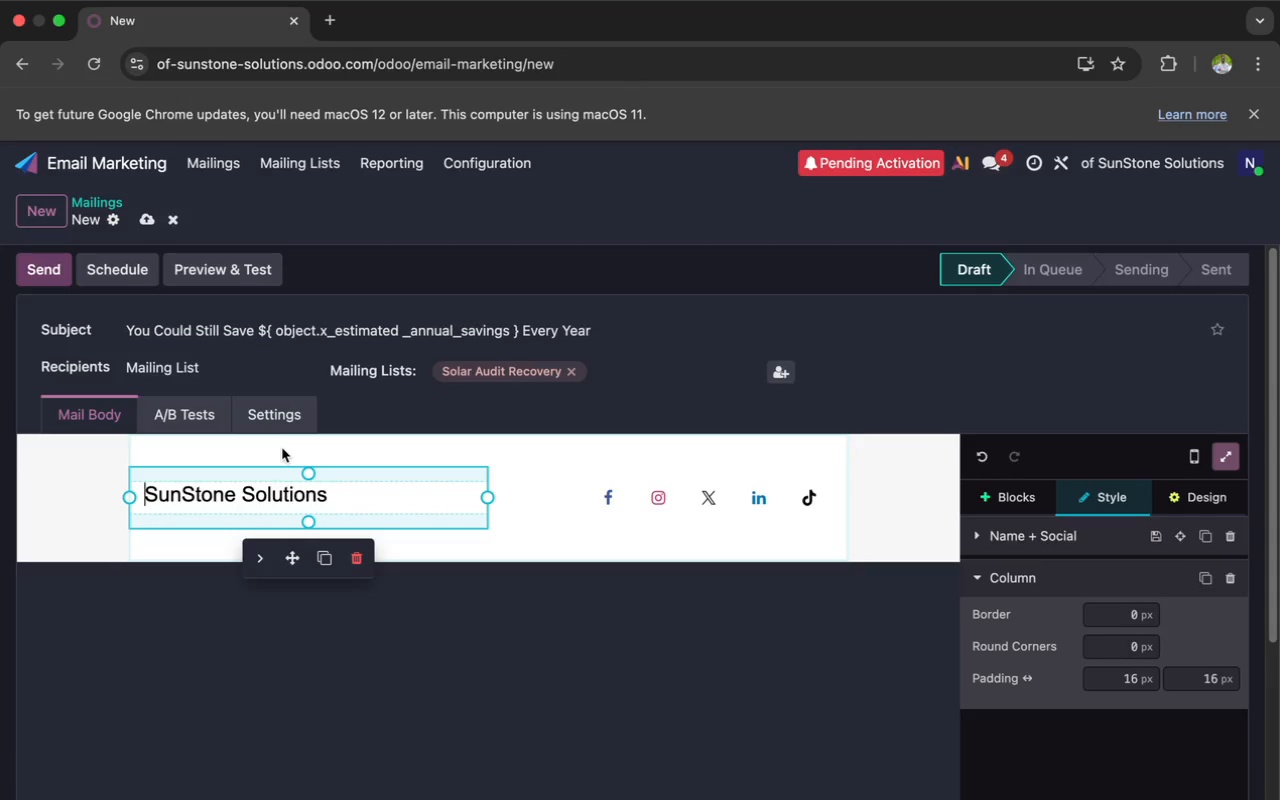 
left_click([263, 450])
 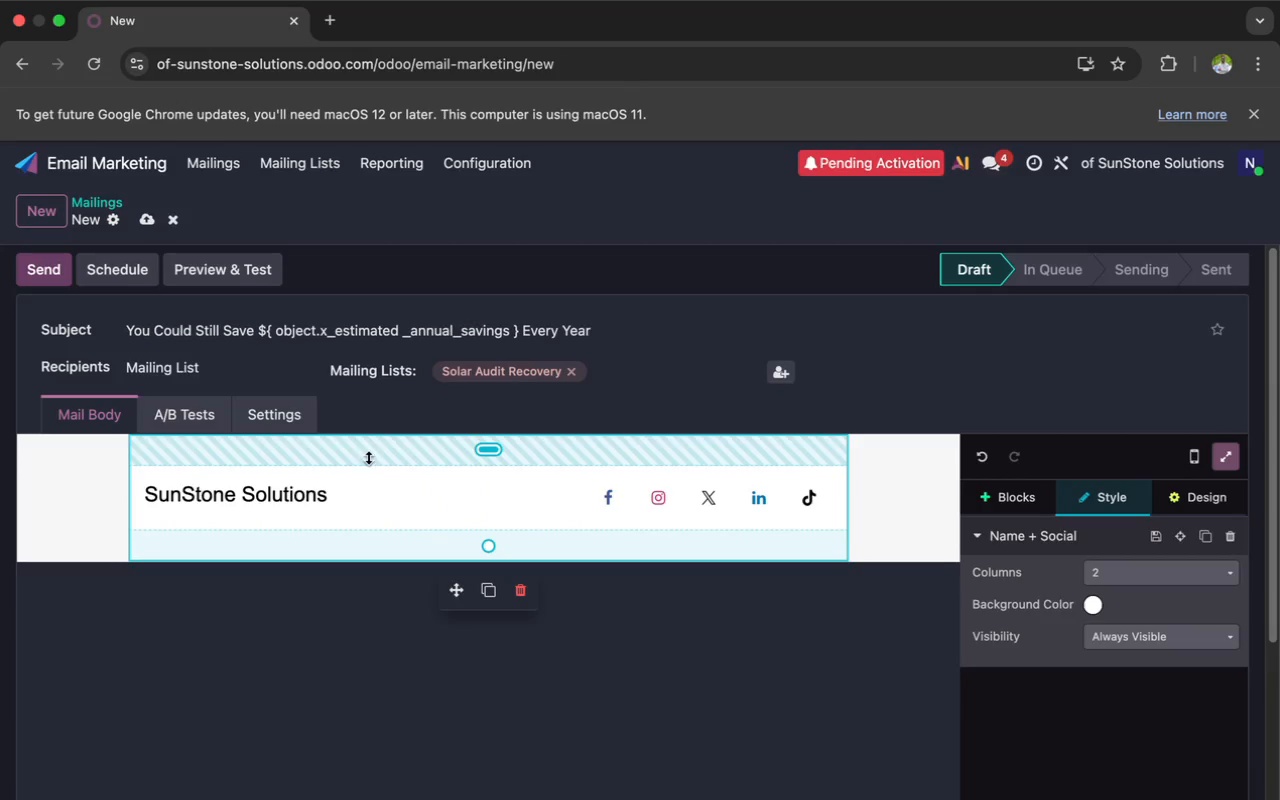 
left_click_drag(start_coordinate=[477, 461], to_coordinate=[492, 428])
 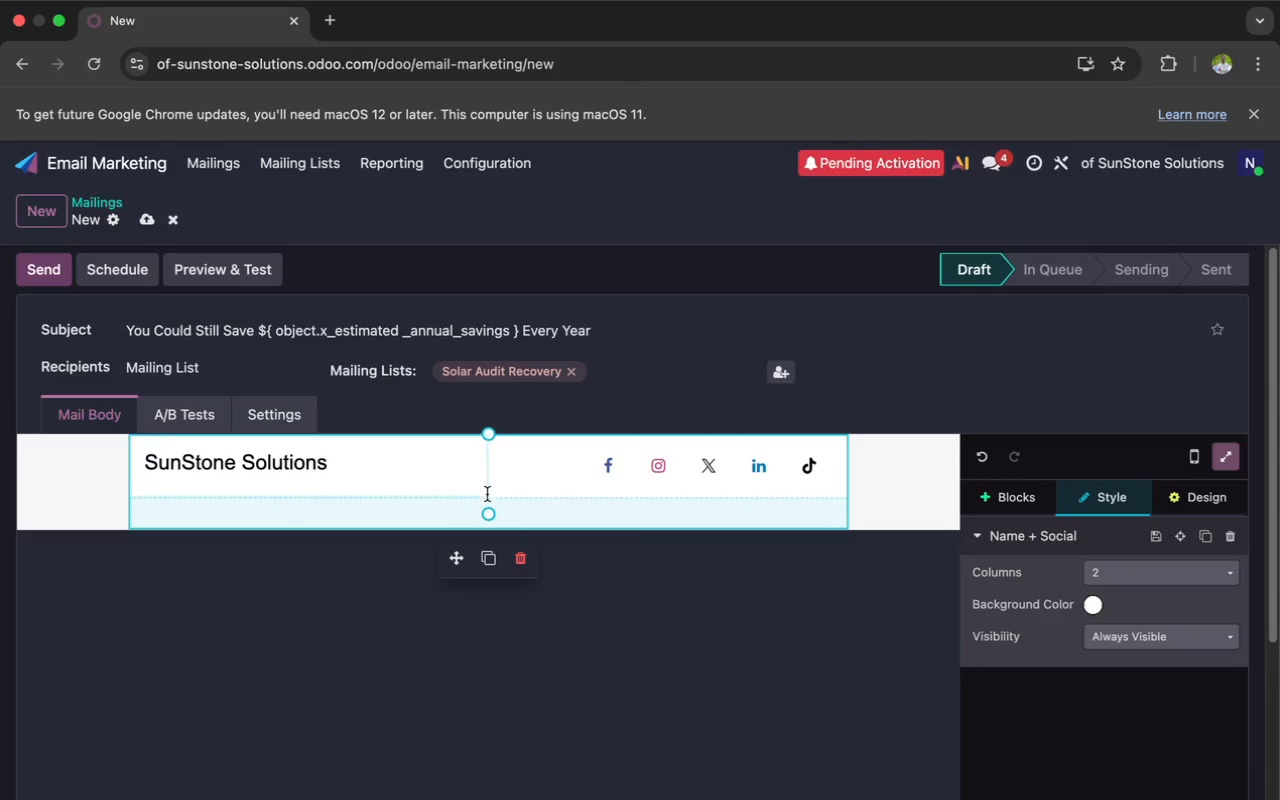 
left_click_drag(start_coordinate=[491, 517], to_coordinate=[501, 484])
 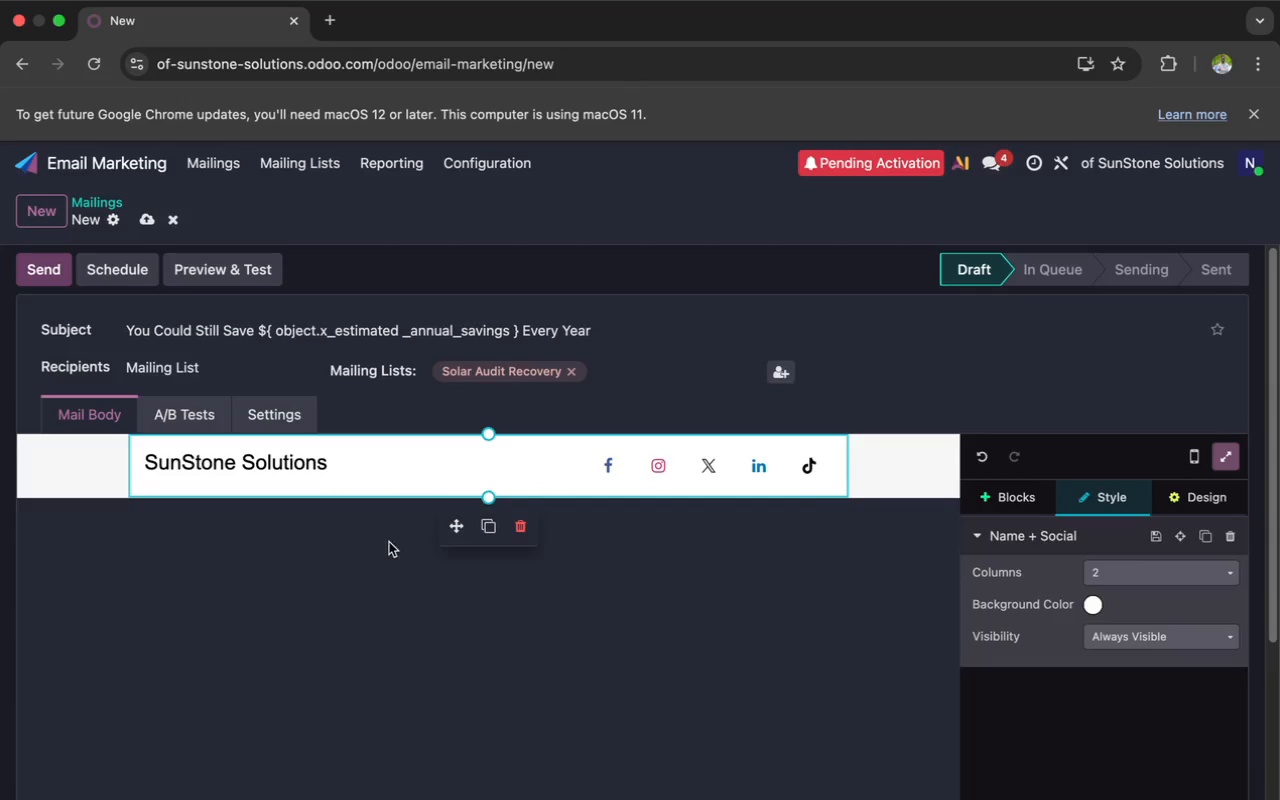 
left_click([362, 547])
 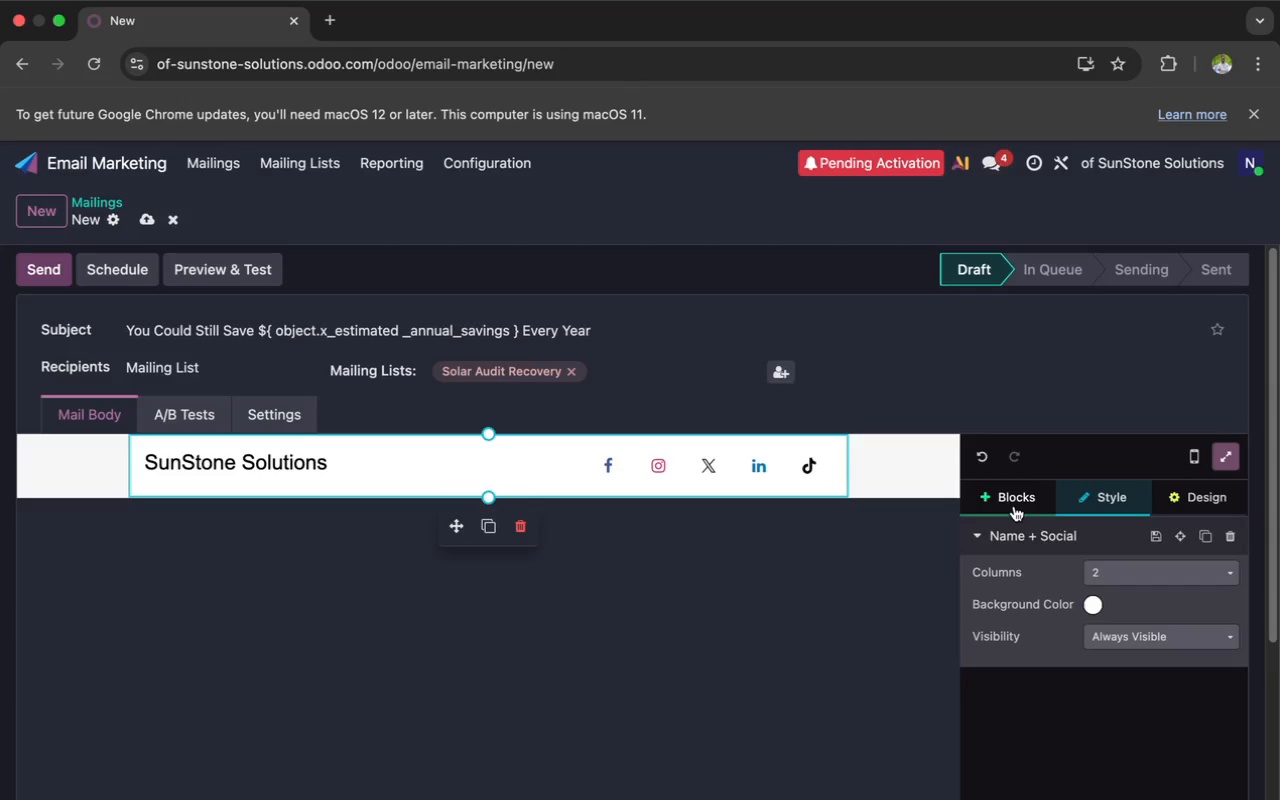 
wait(16.85)
 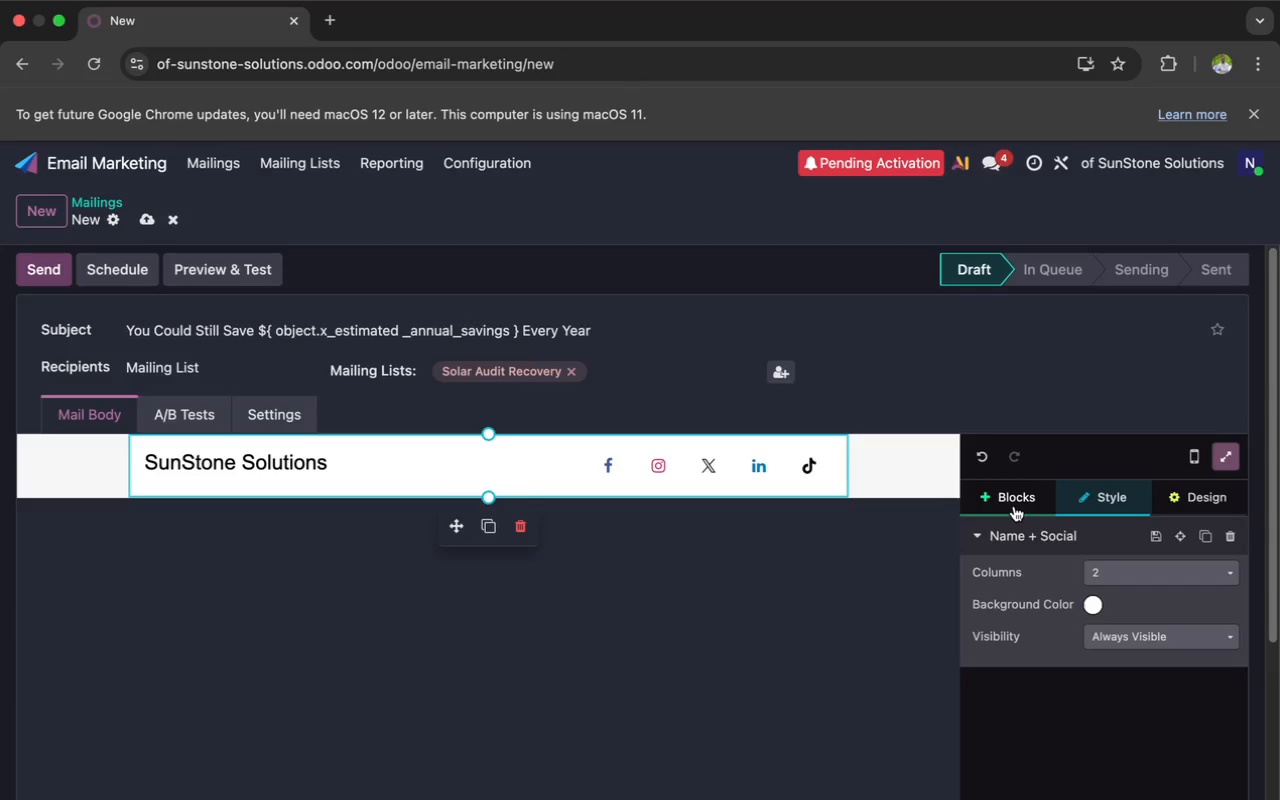 
left_click([538, 461])
 